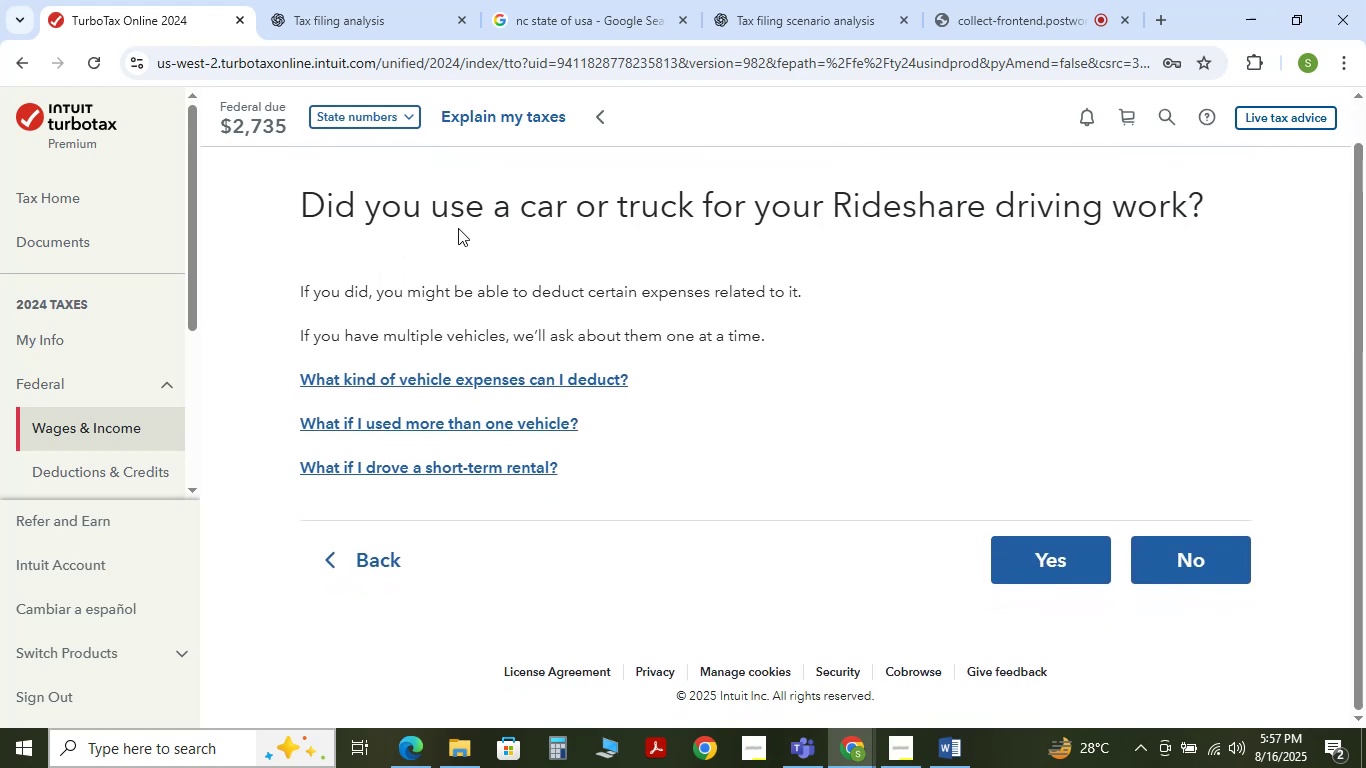 
left_click([1055, 552])
 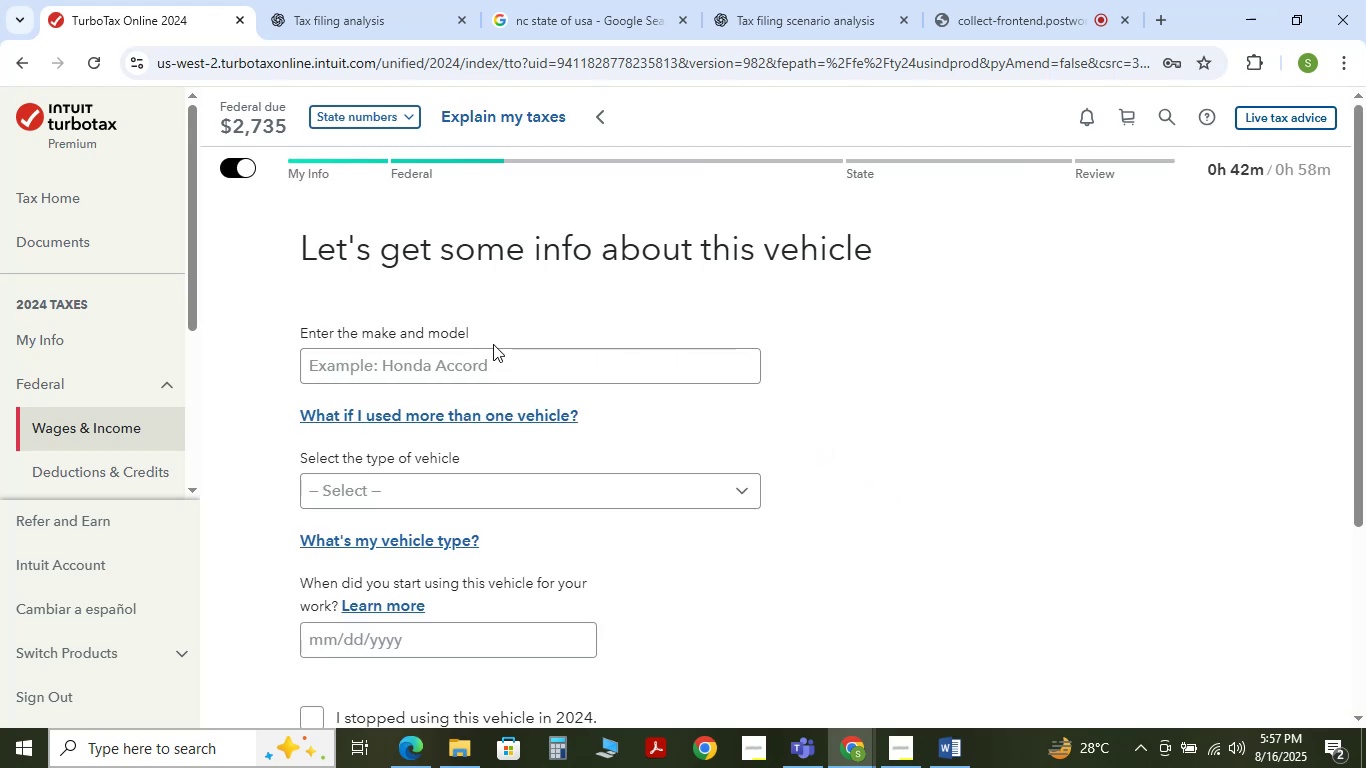 
wait(7.93)
 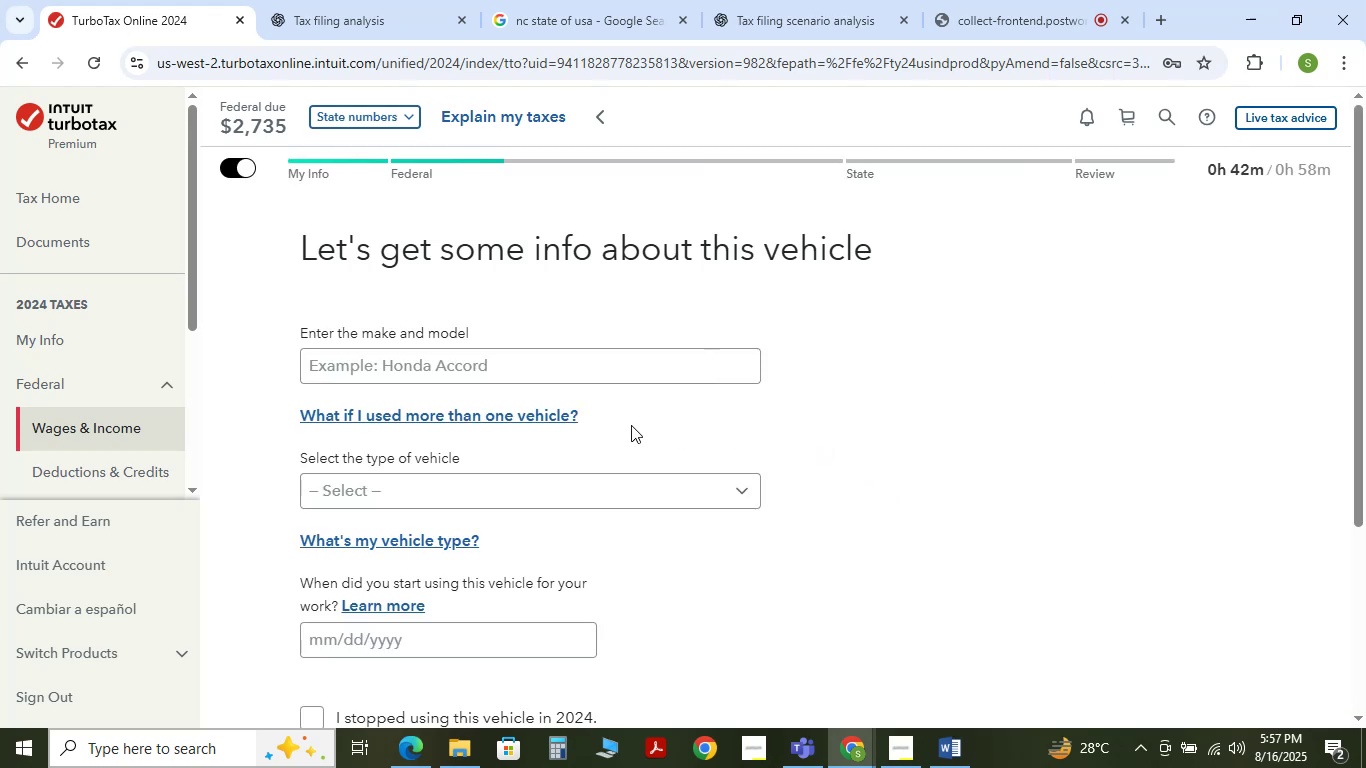 
scroll: coordinate [557, 394], scroll_direction: down, amount: 1.0
 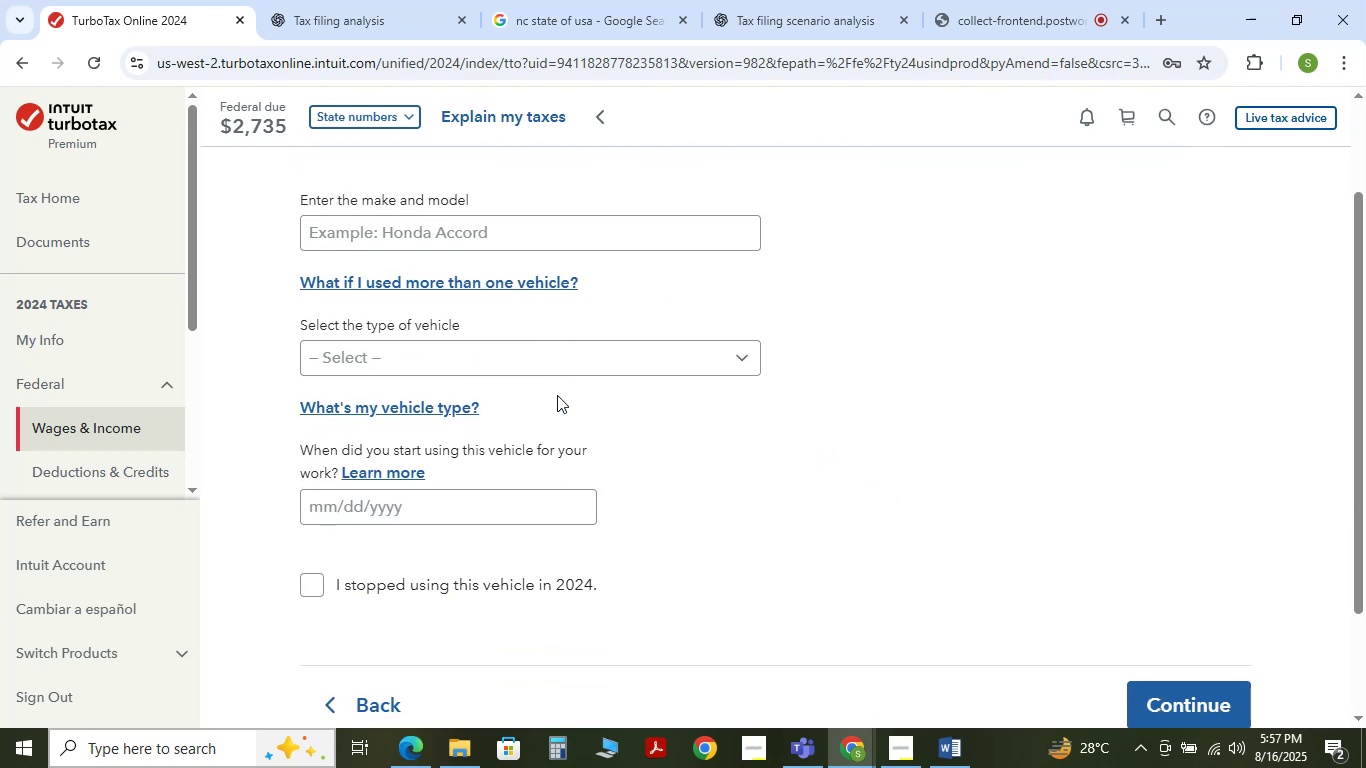 
scroll: coordinate [557, 395], scroll_direction: up, amount: 1.0
 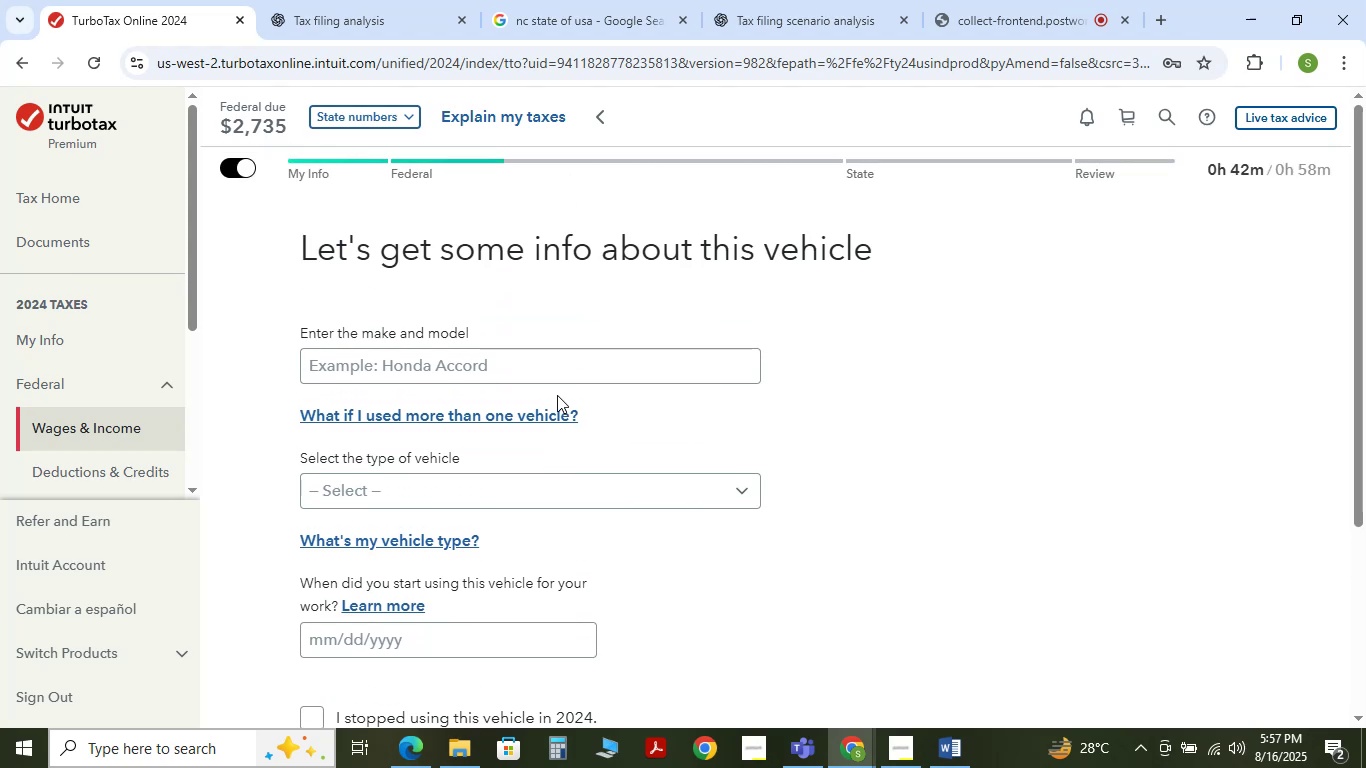 
scroll: coordinate [557, 395], scroll_direction: down, amount: 1.0
 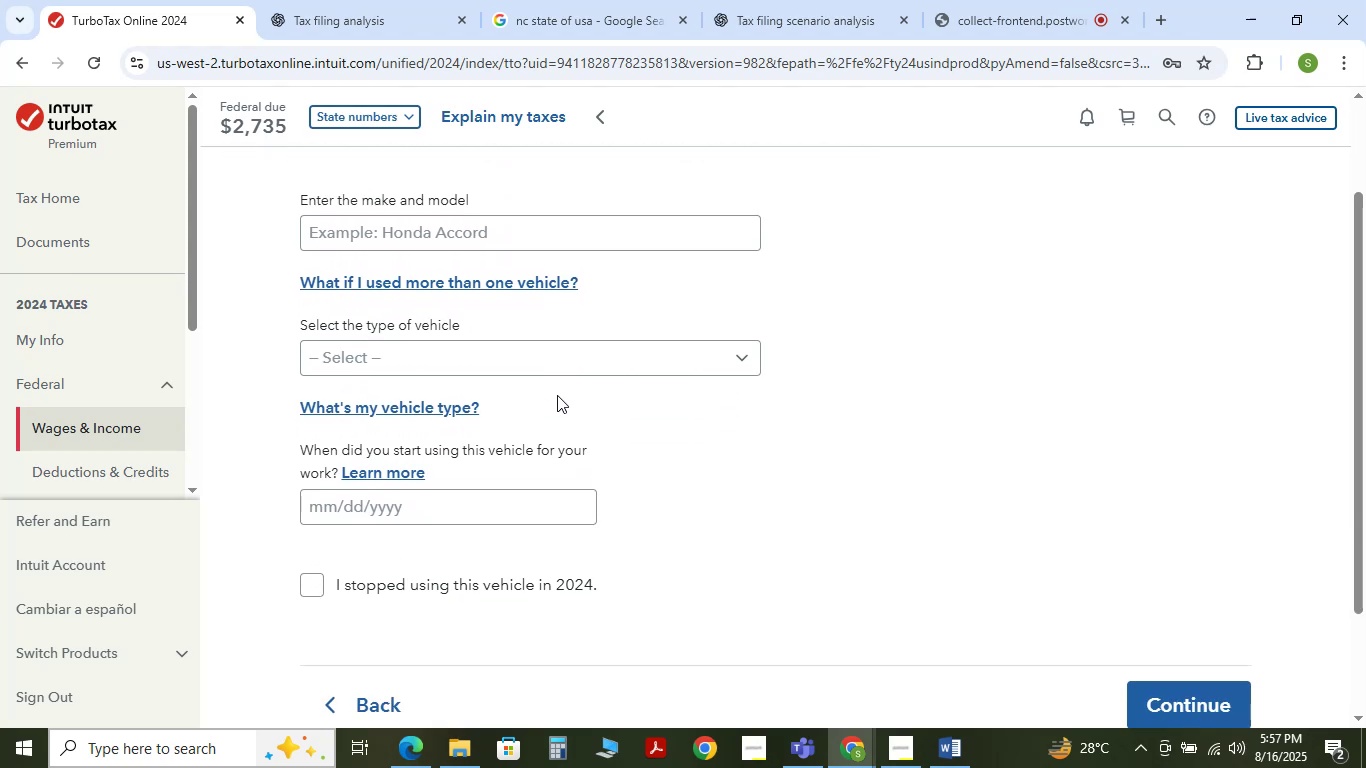 
scroll: coordinate [557, 395], scroll_direction: up, amount: 1.0
 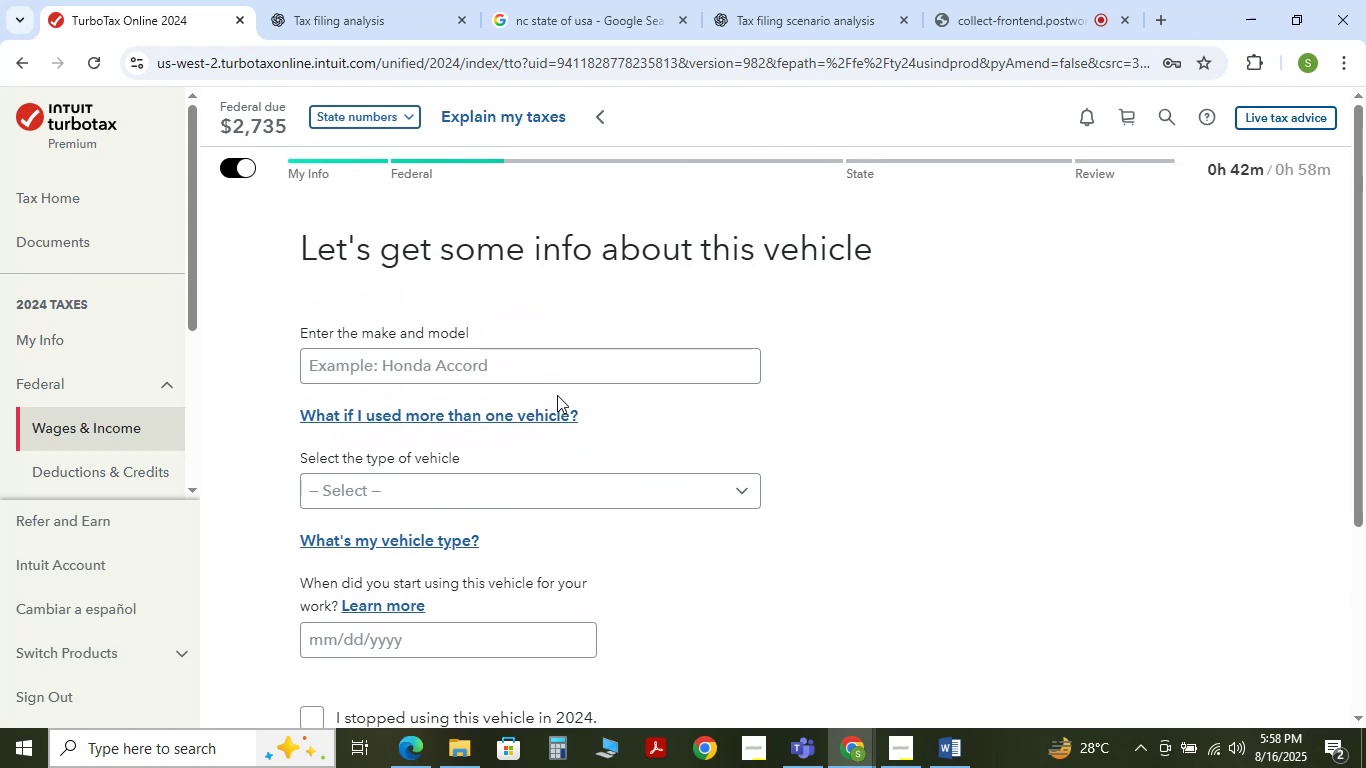 
scroll: coordinate [557, 395], scroll_direction: none, amount: 0.0
 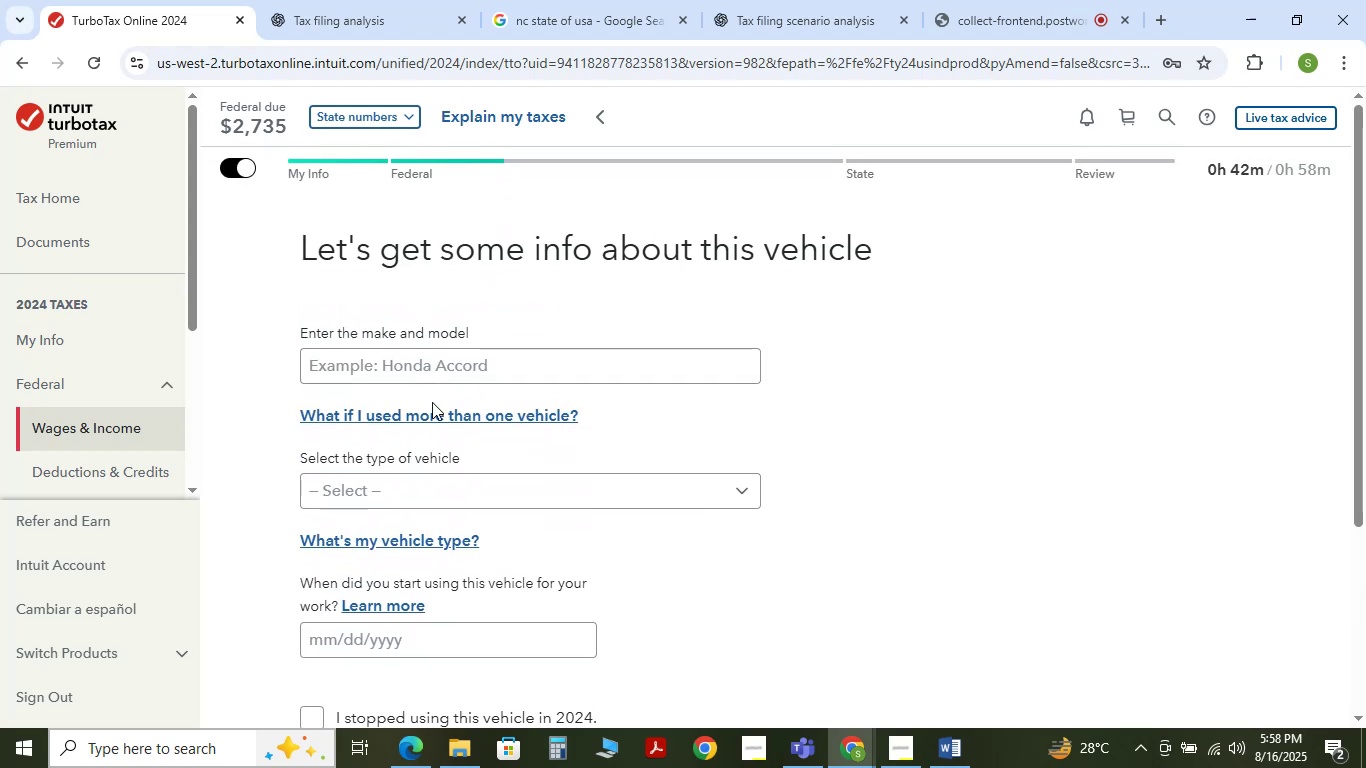 
key(Meta+Shift+S)
 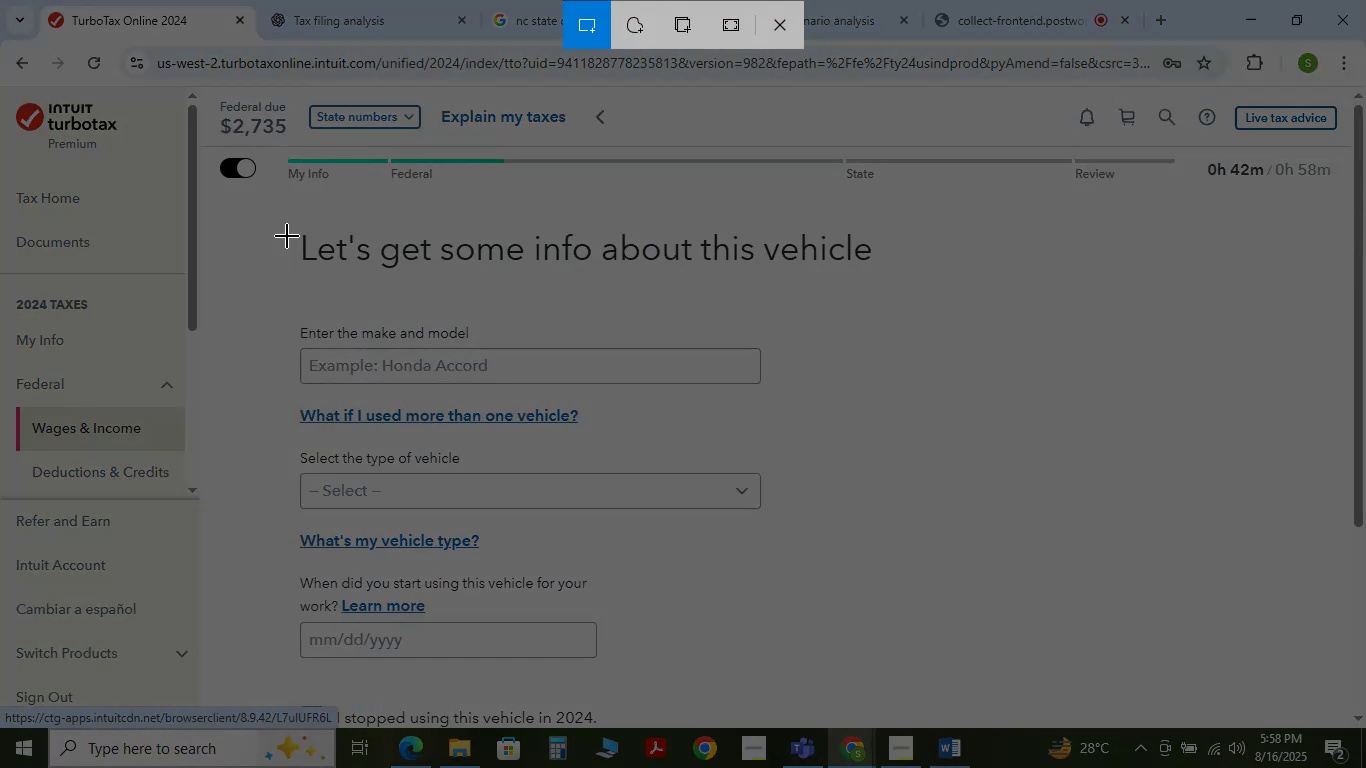 
left_click_drag(start_coordinate=[277, 214], to_coordinate=[1000, 691])
 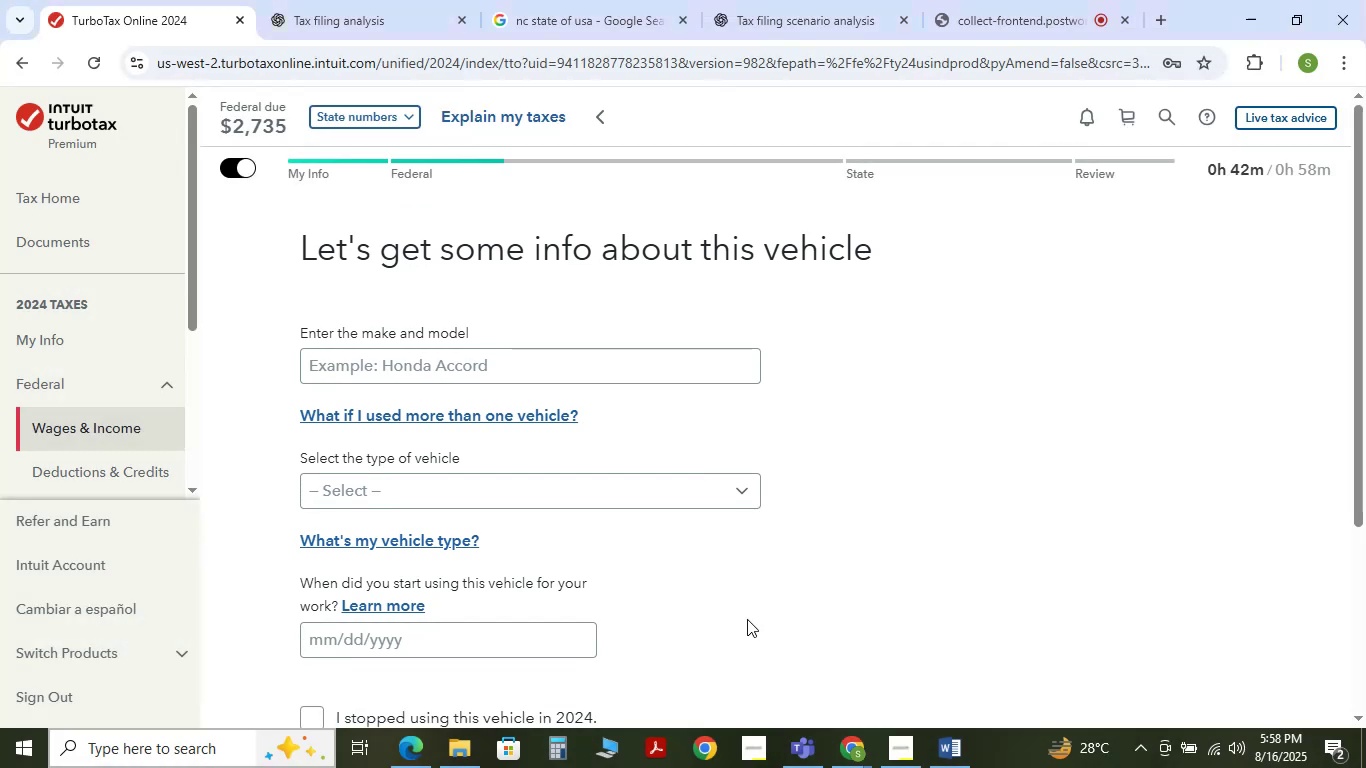 
scroll: coordinate [739, 609], scroll_direction: down, amount: 2.0
 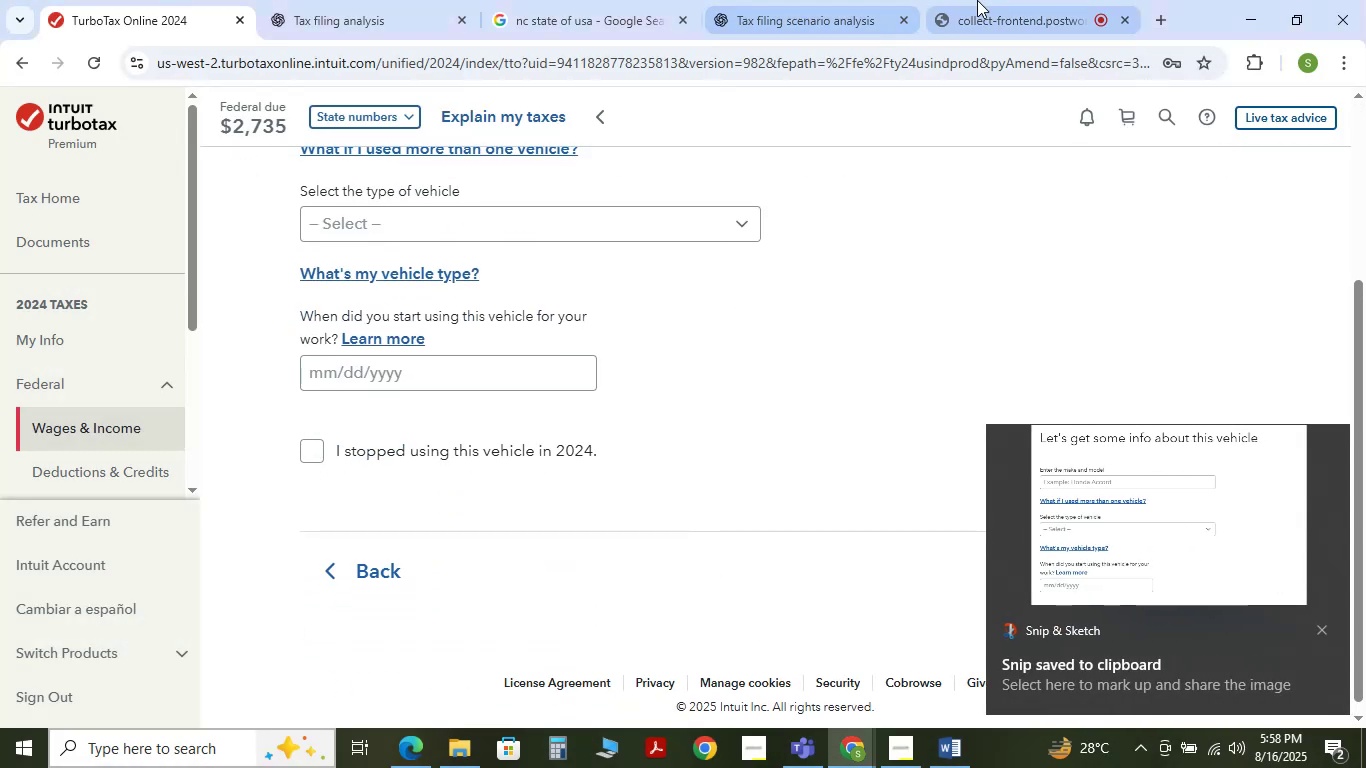 
left_click([777, 0])
 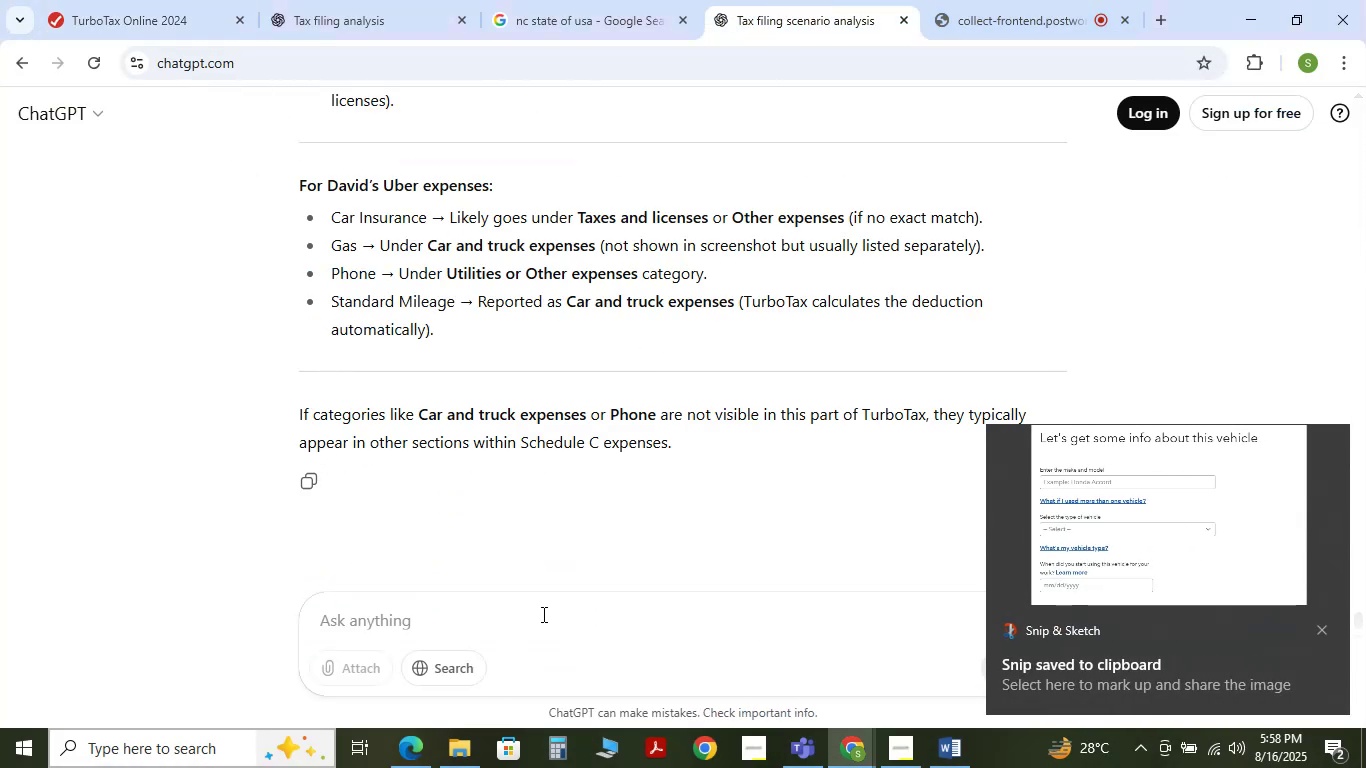 
type(provide dummy information)
 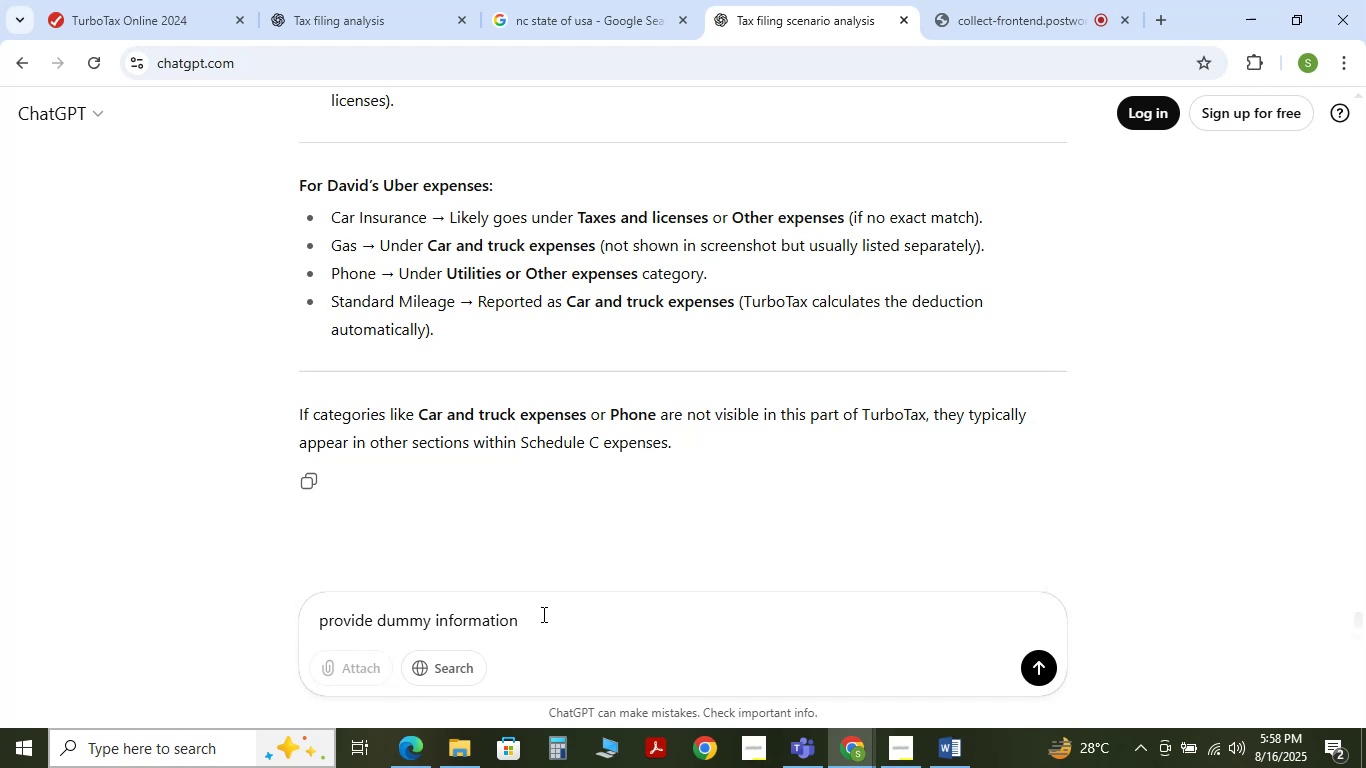 
key(Control+V)
 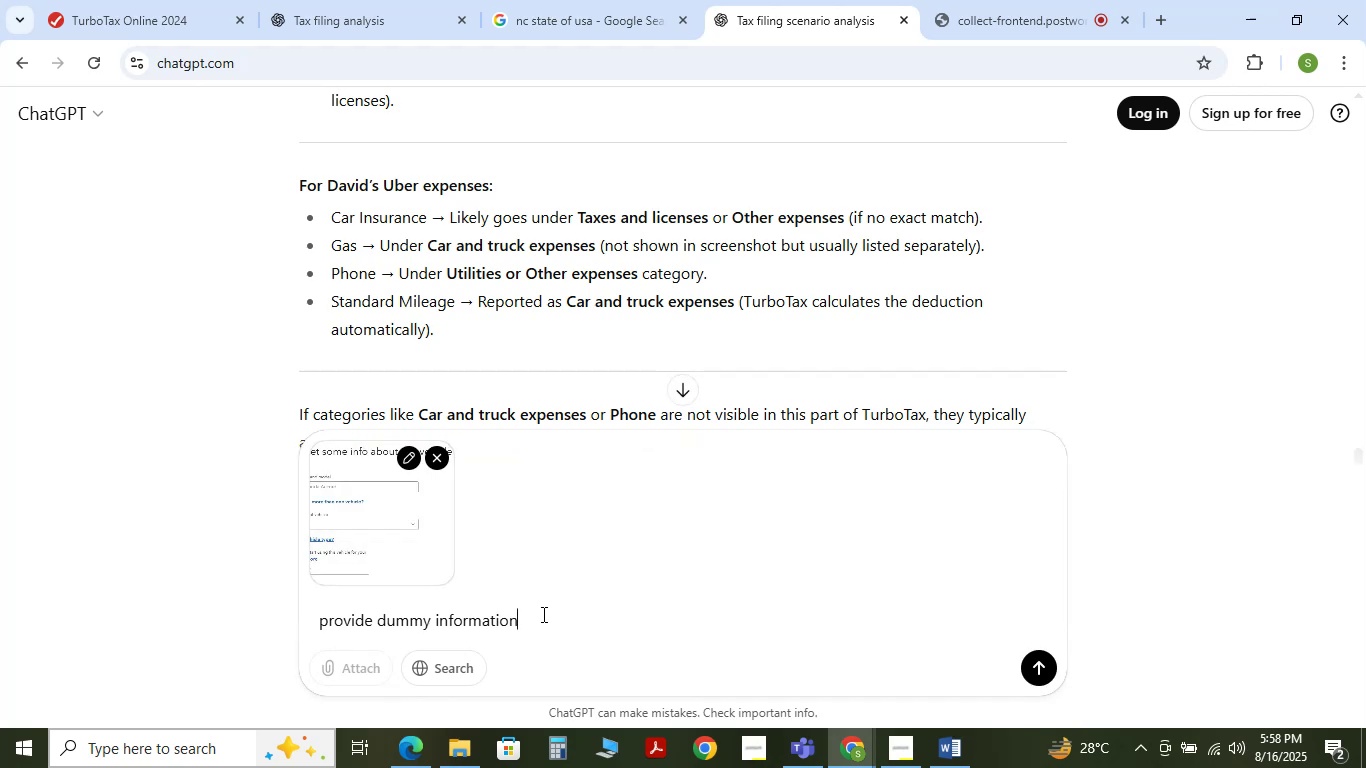 
key(NumpadEnter)
 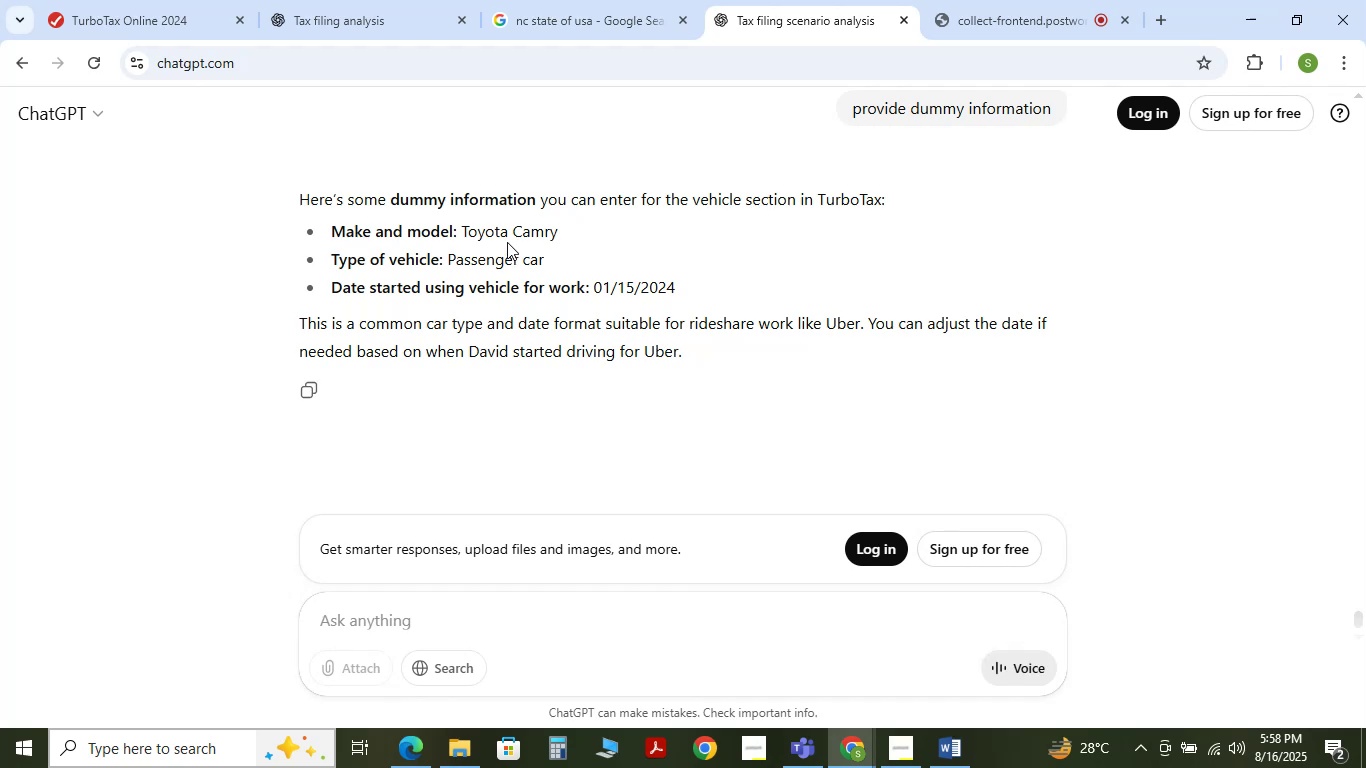 
wait(12.63)
 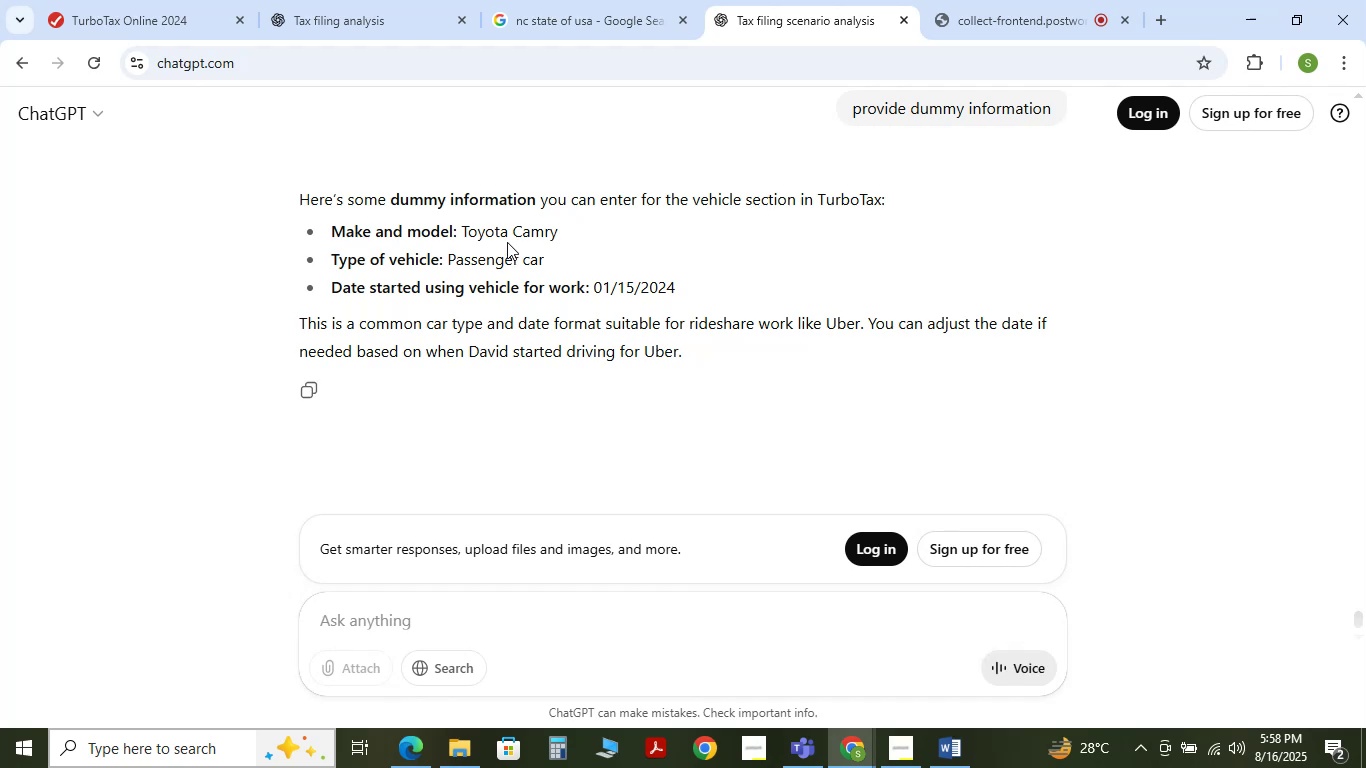 
left_click_drag(start_coordinate=[462, 229], to_coordinate=[569, 234])
 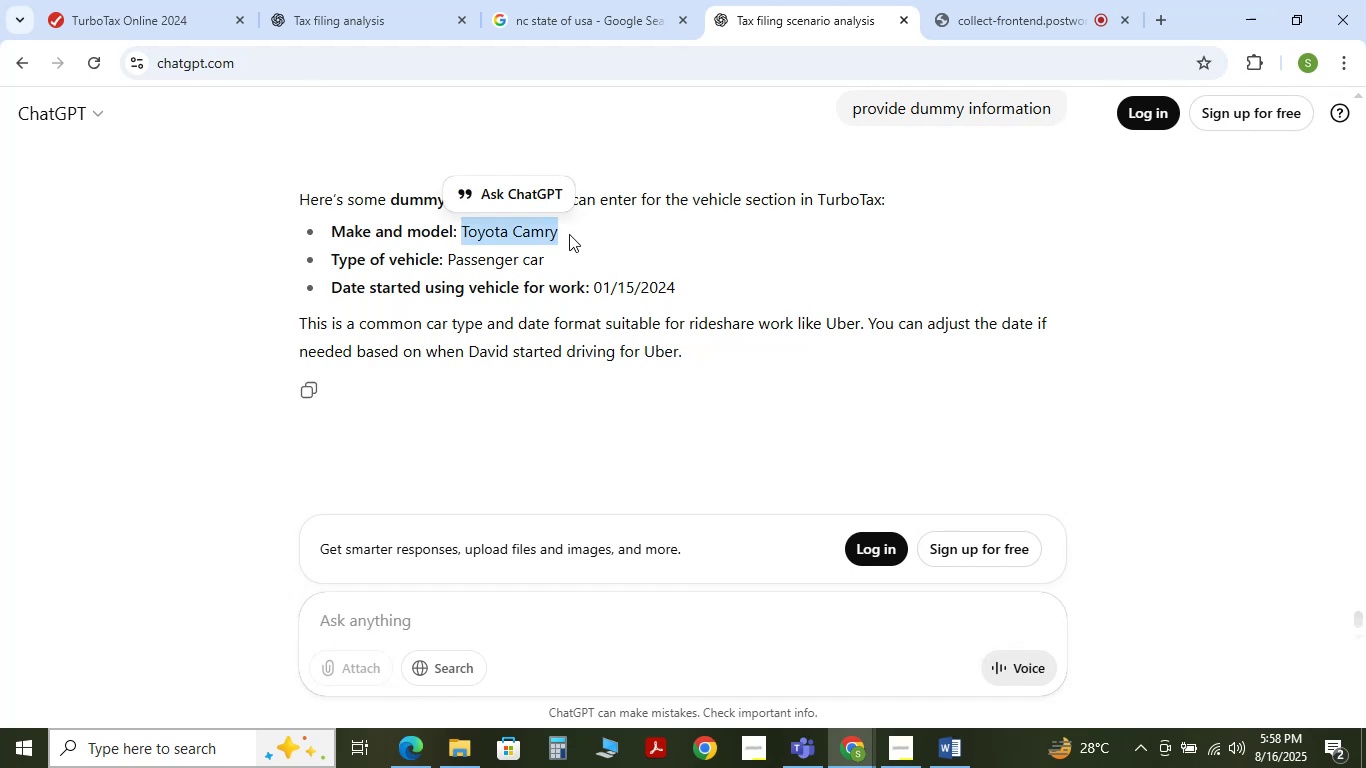 
key(Control+C)
 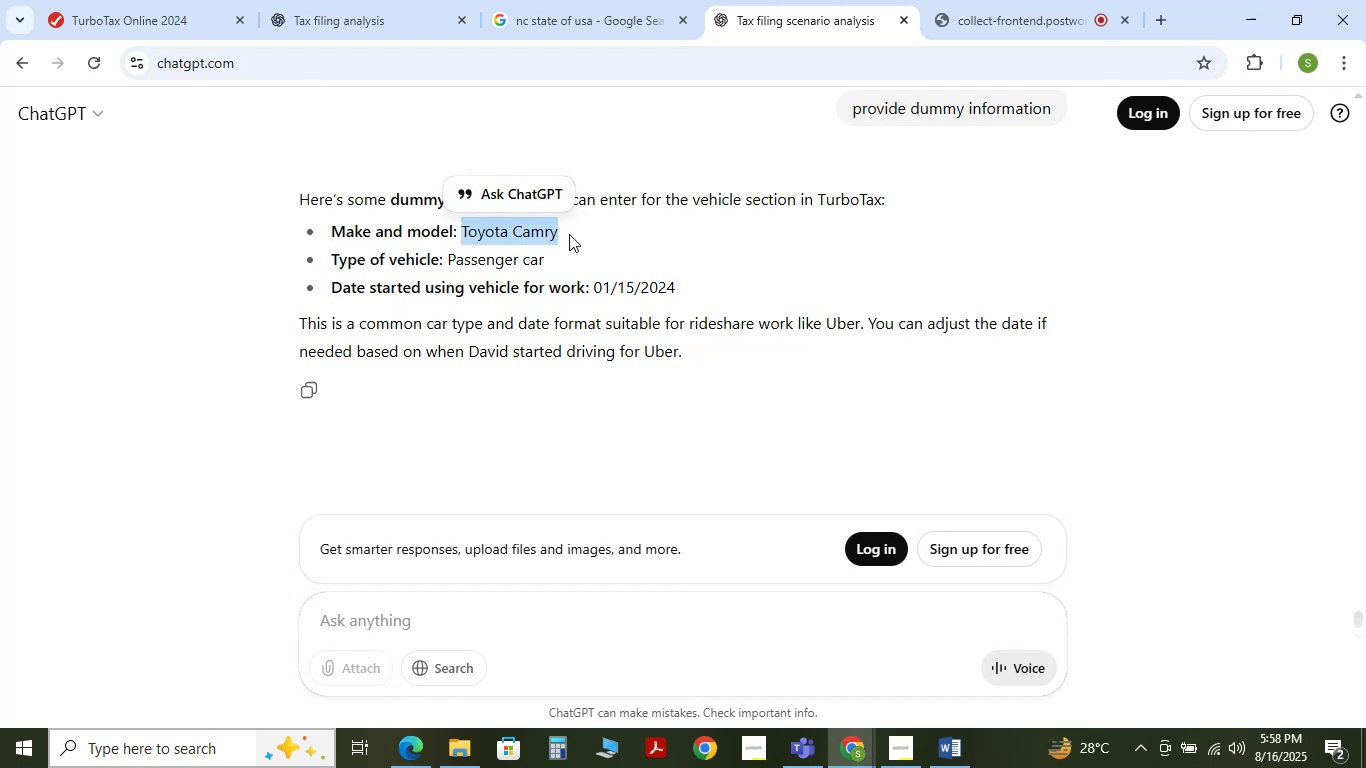 
key(Control+C)
 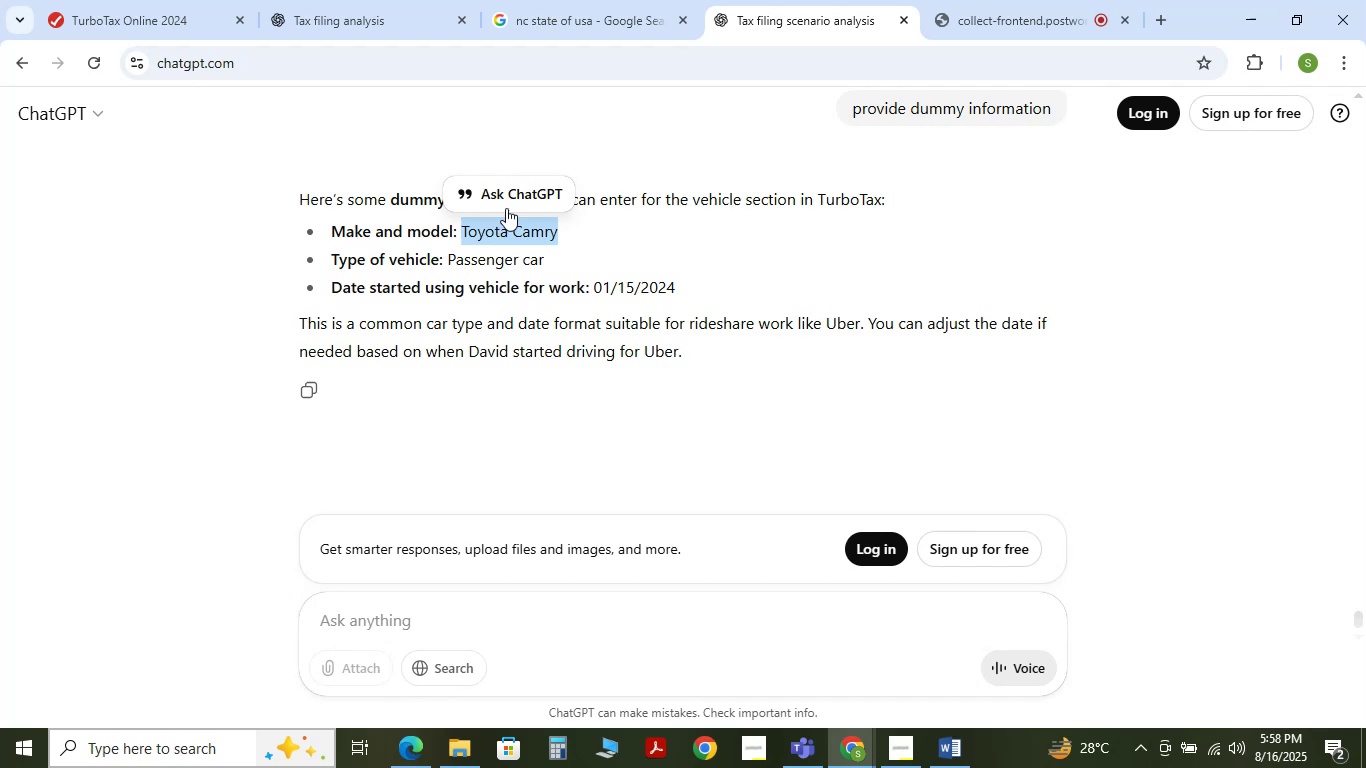 
key(Control+C)
 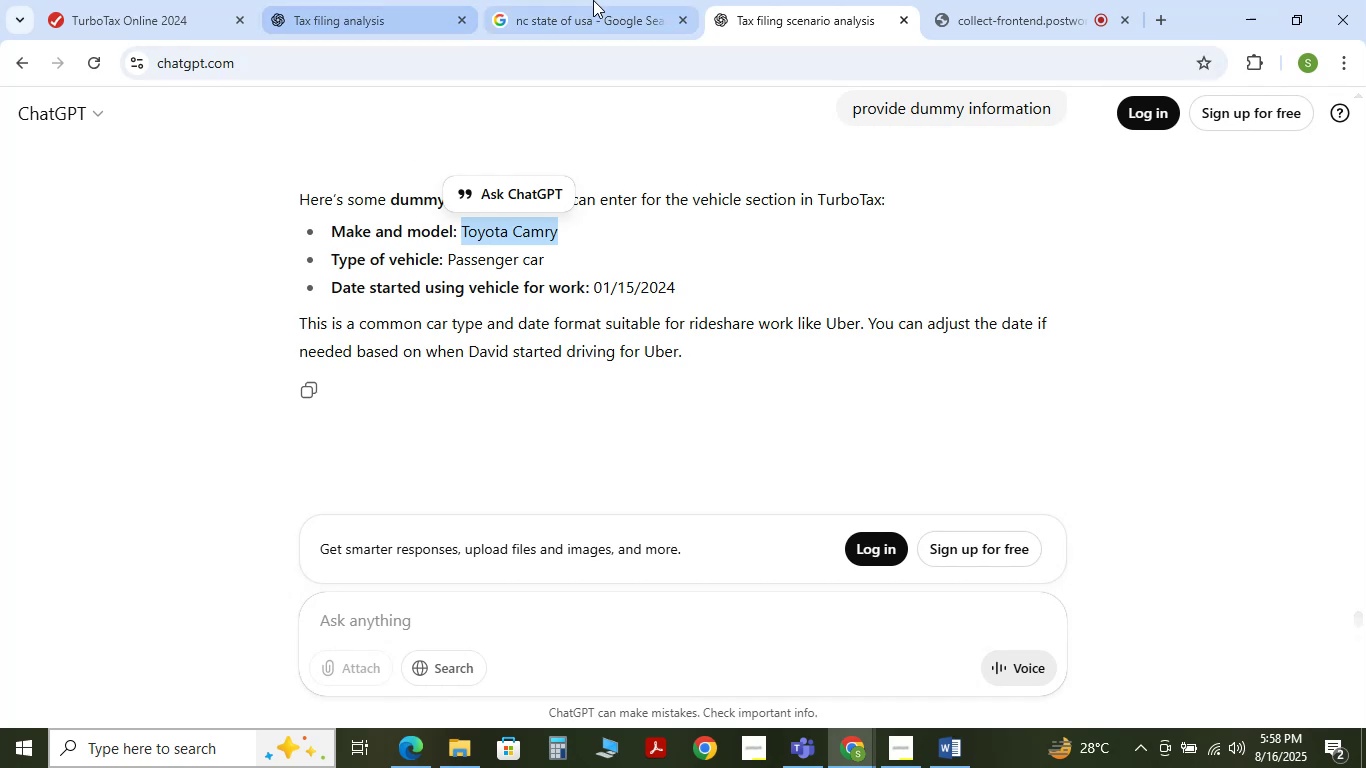 
left_click([122, 0])
 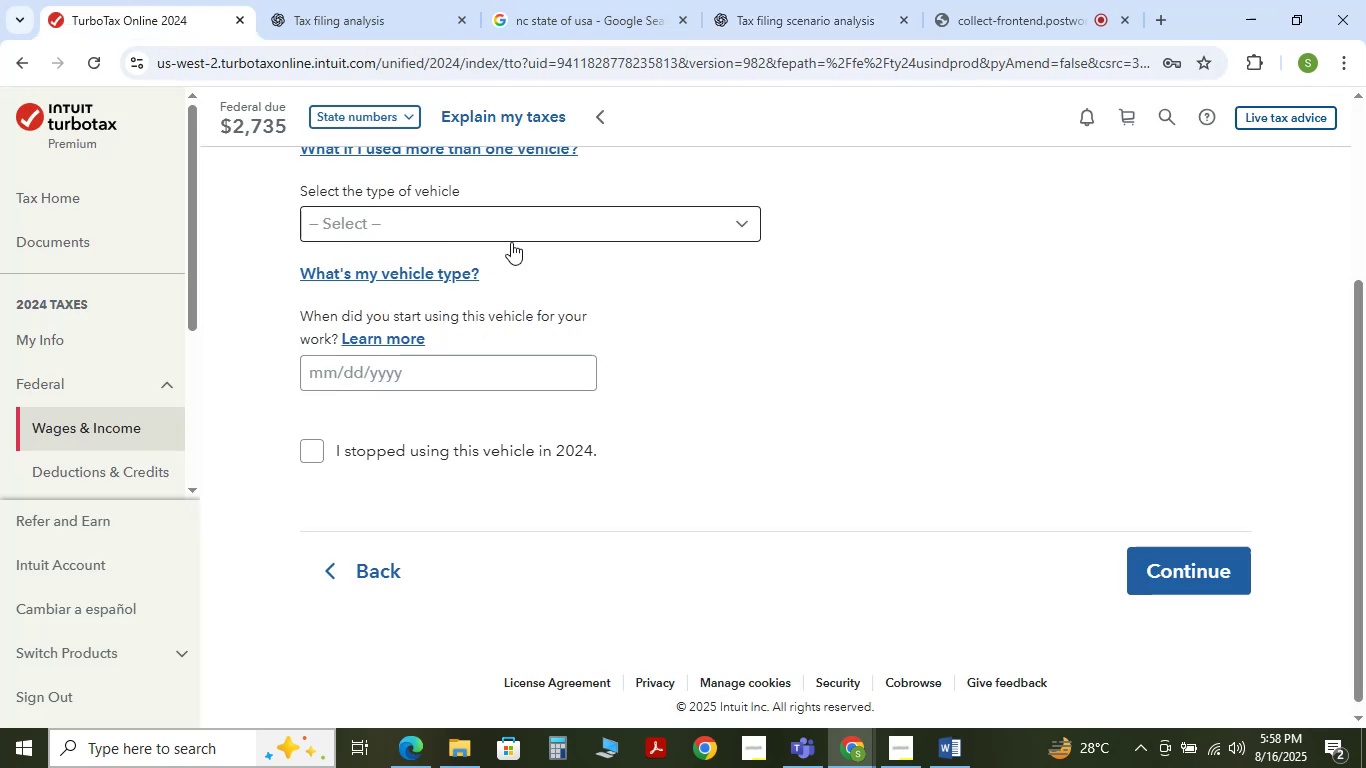 
scroll: coordinate [556, 279], scroll_direction: up, amount: 1.0
 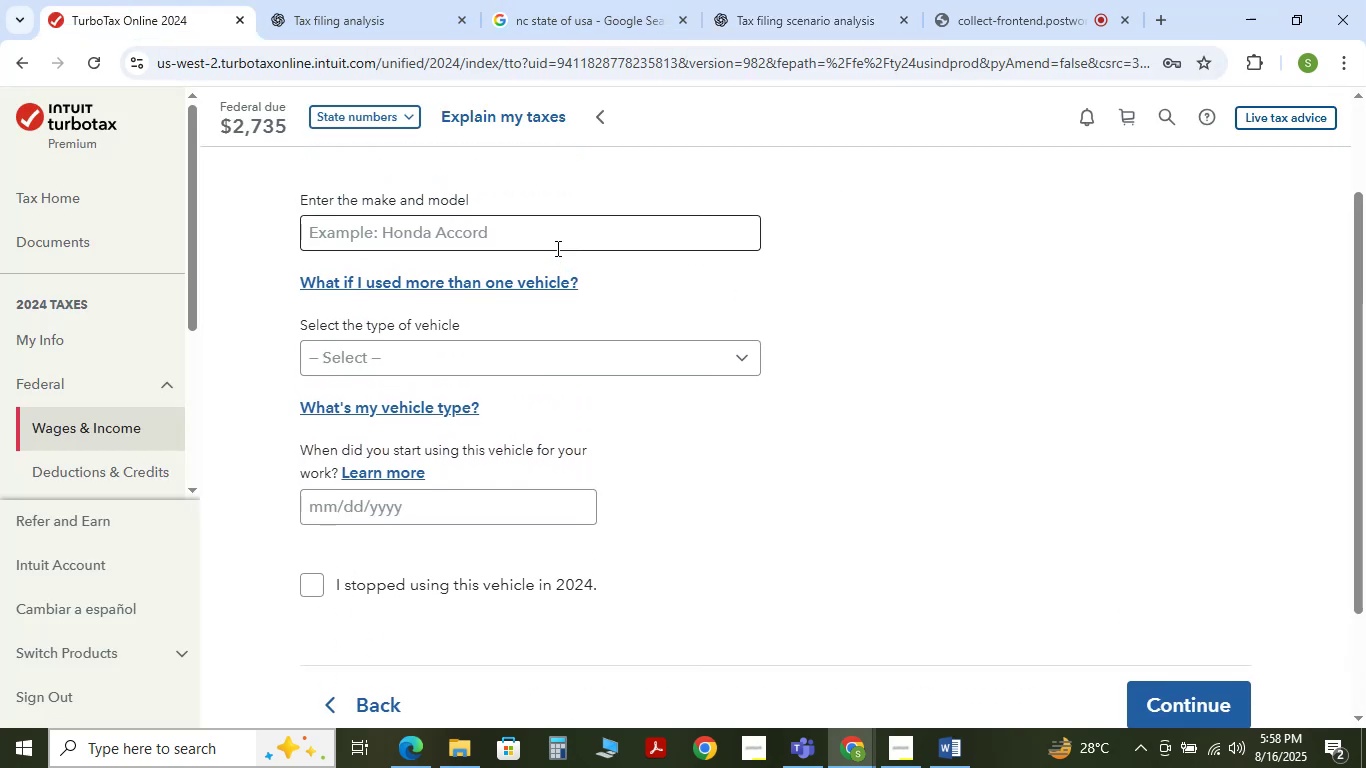 
left_click([560, 239])
 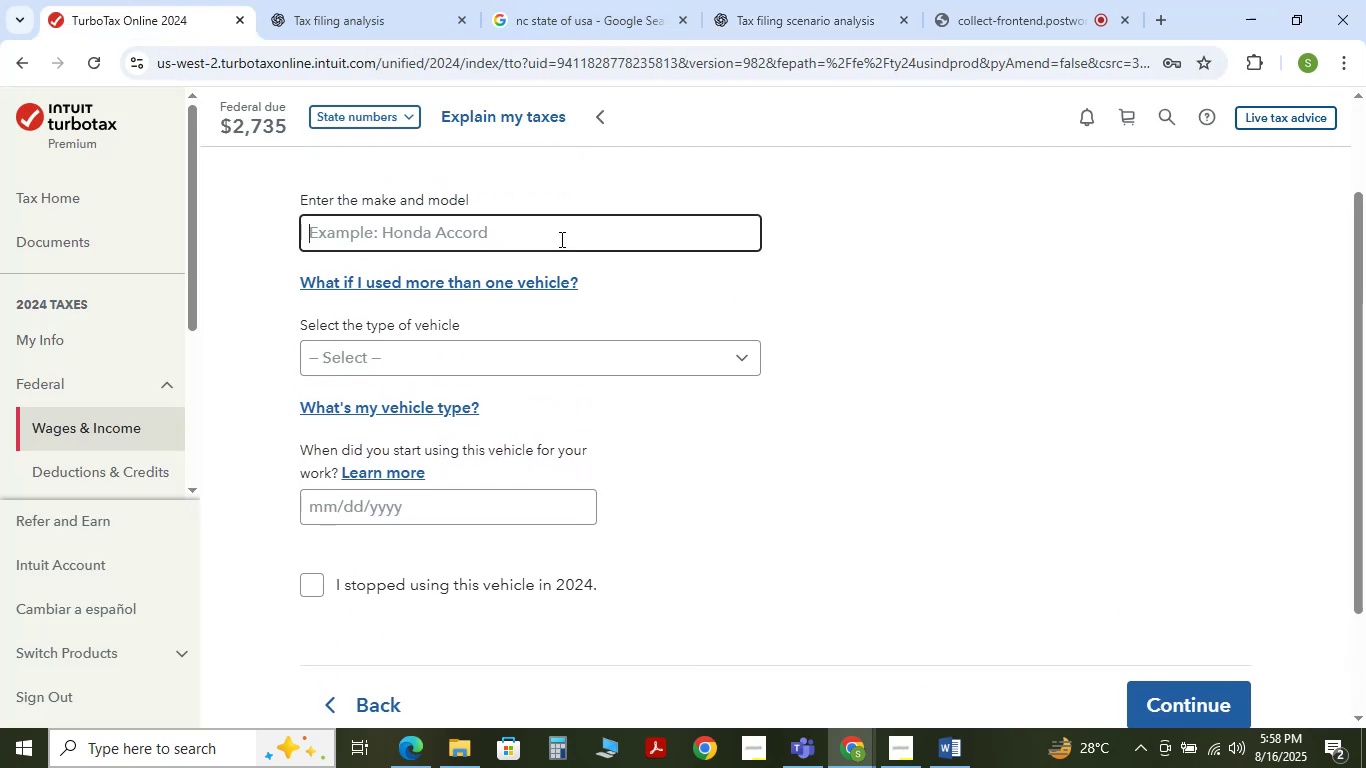 
key(Control+V)
 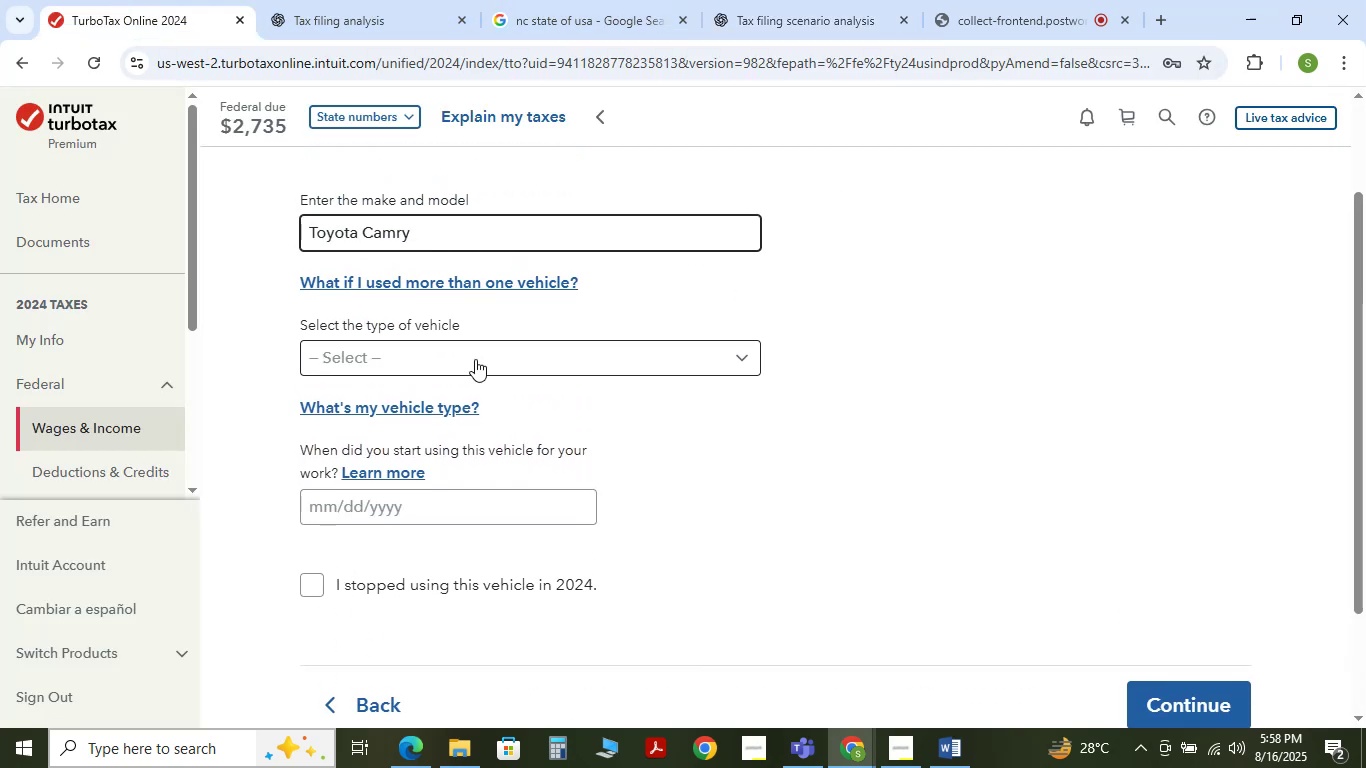 
left_click([475, 359])
 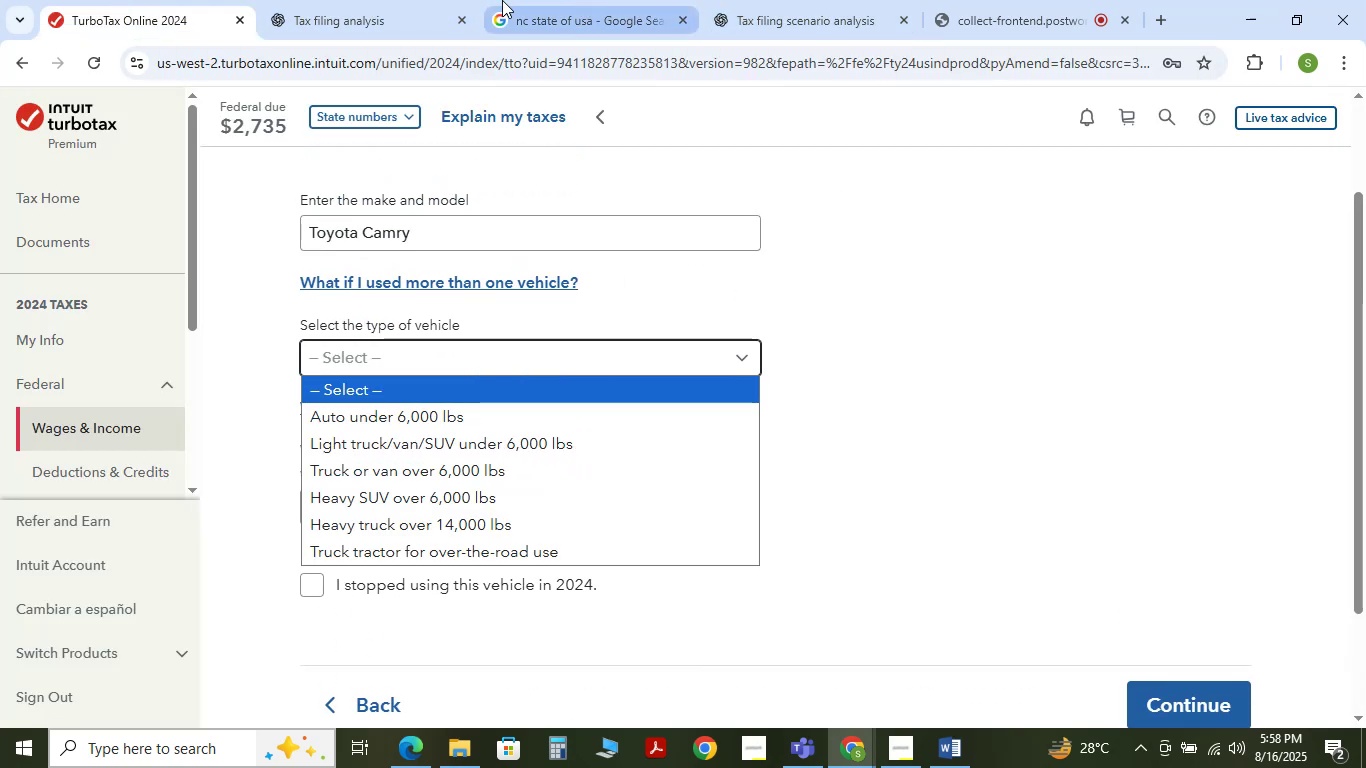 
left_click([778, 0])
 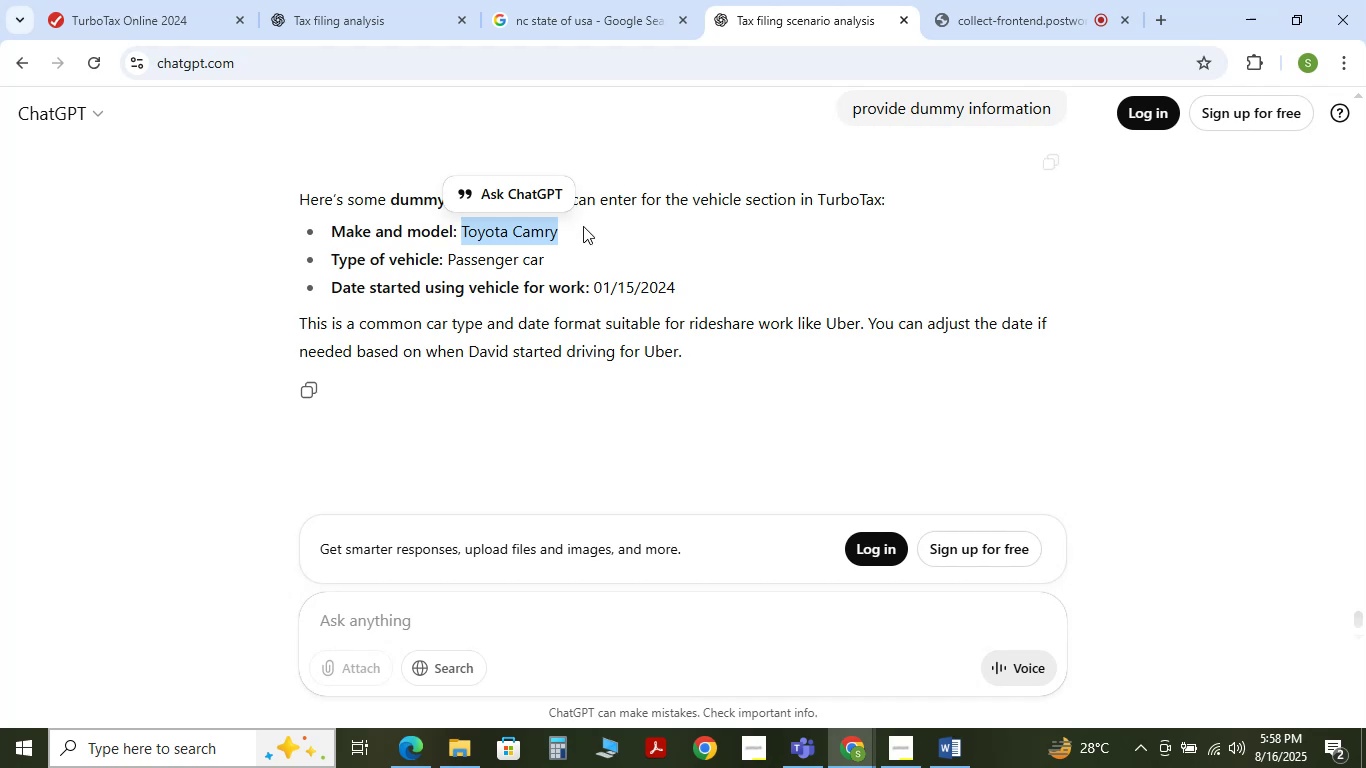 
left_click([661, 263])
 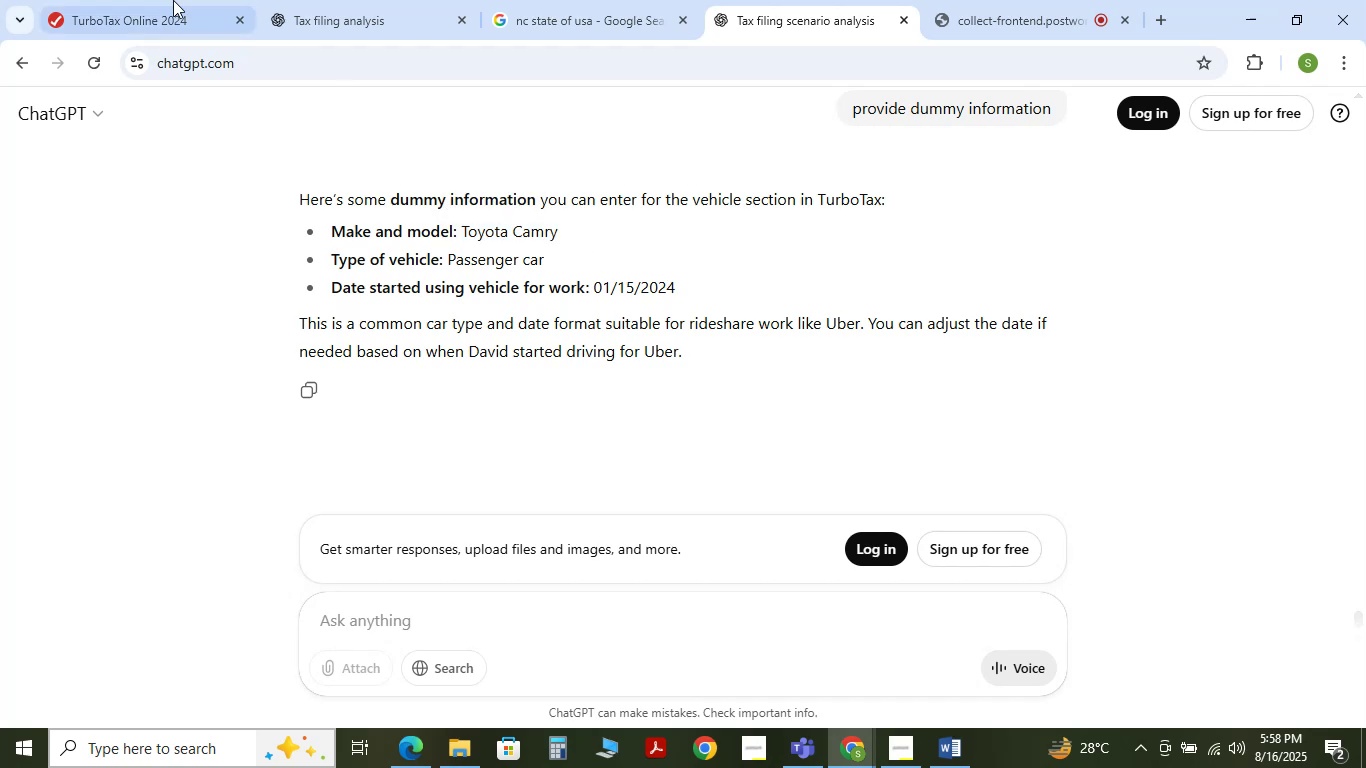 
left_click([164, 0])
 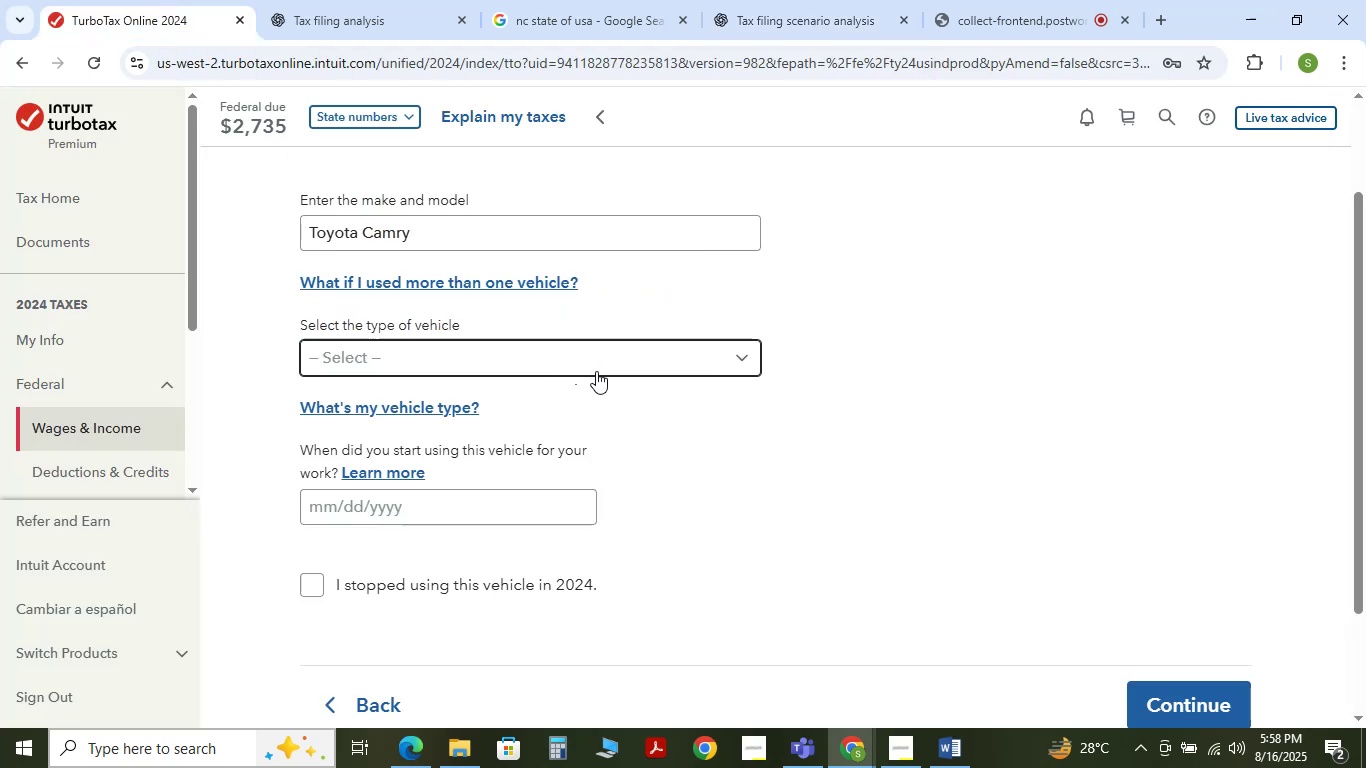 
left_click([599, 368])
 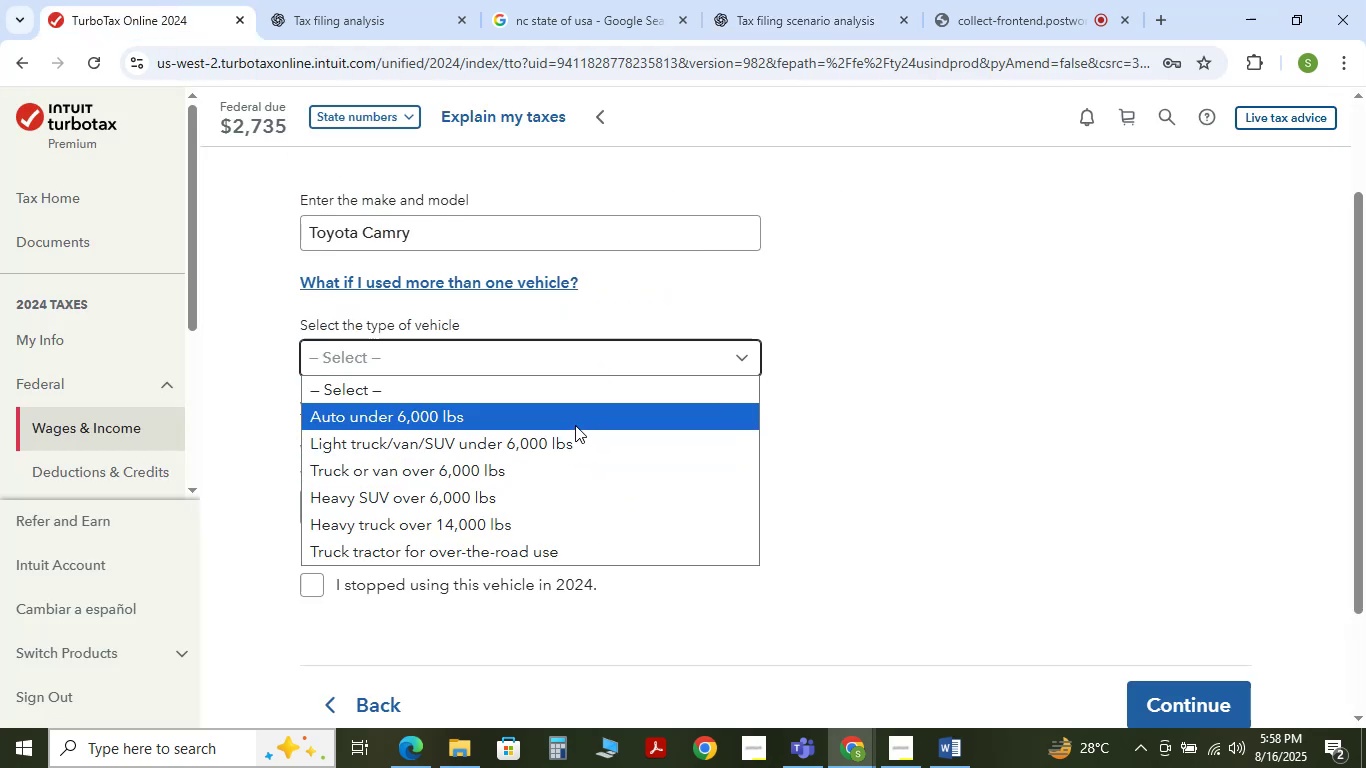 
wait(10.54)
 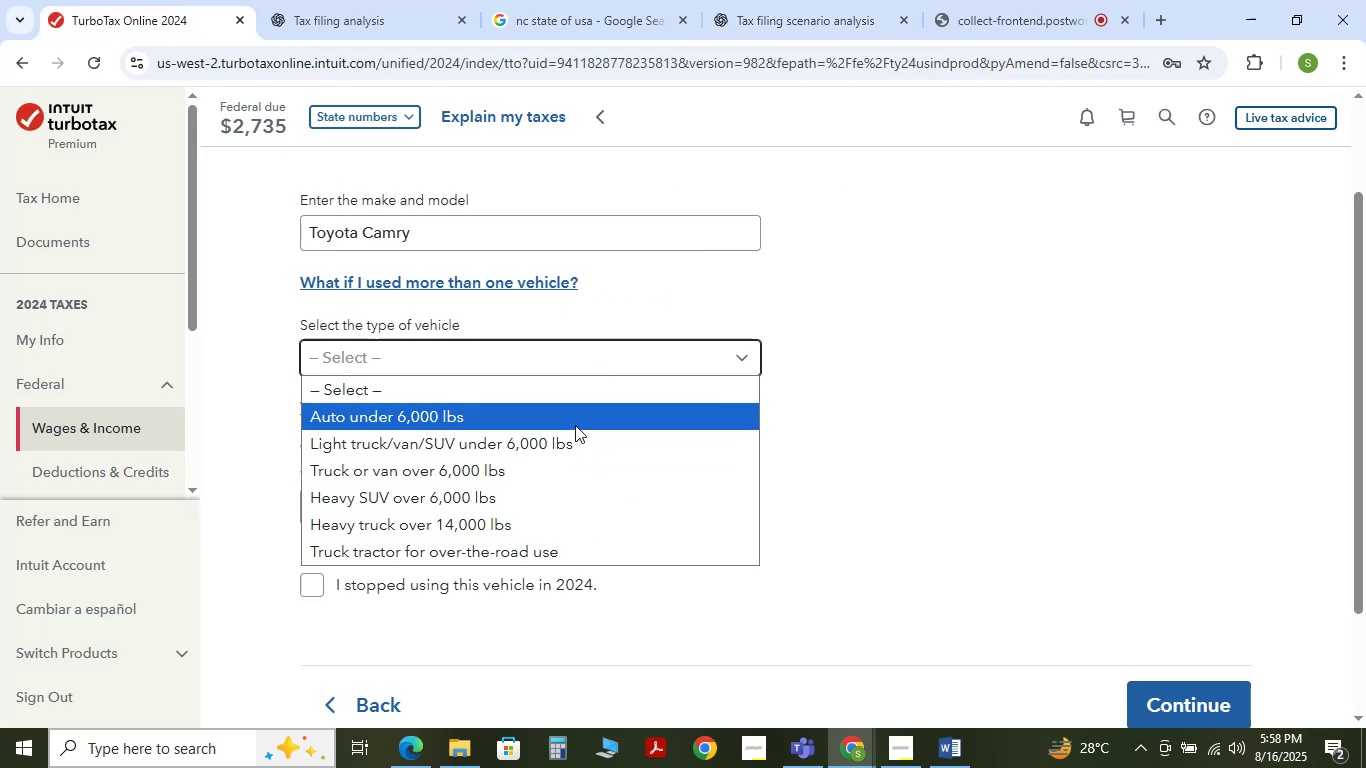 
scroll: coordinate [615, 428], scroll_direction: down, amount: 2.0
 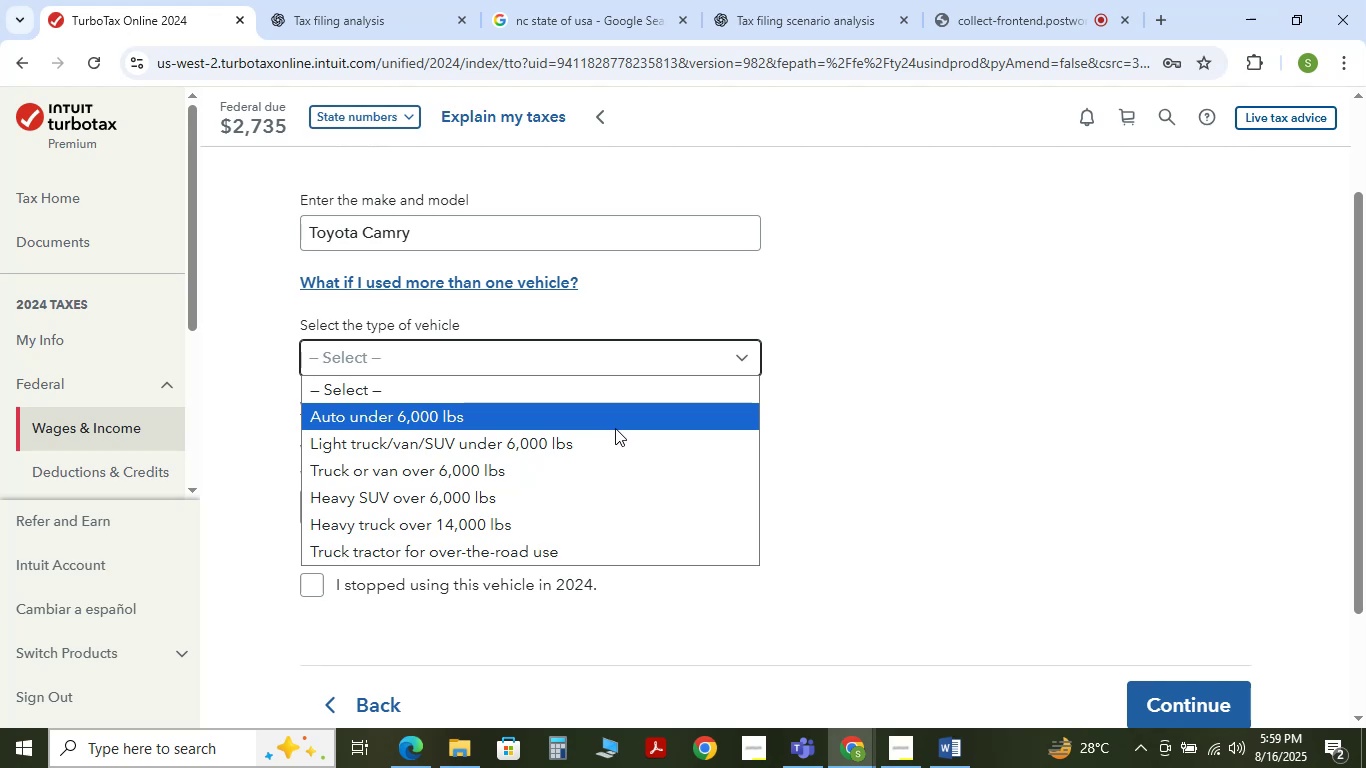 
key(Alt+Shift+S)
 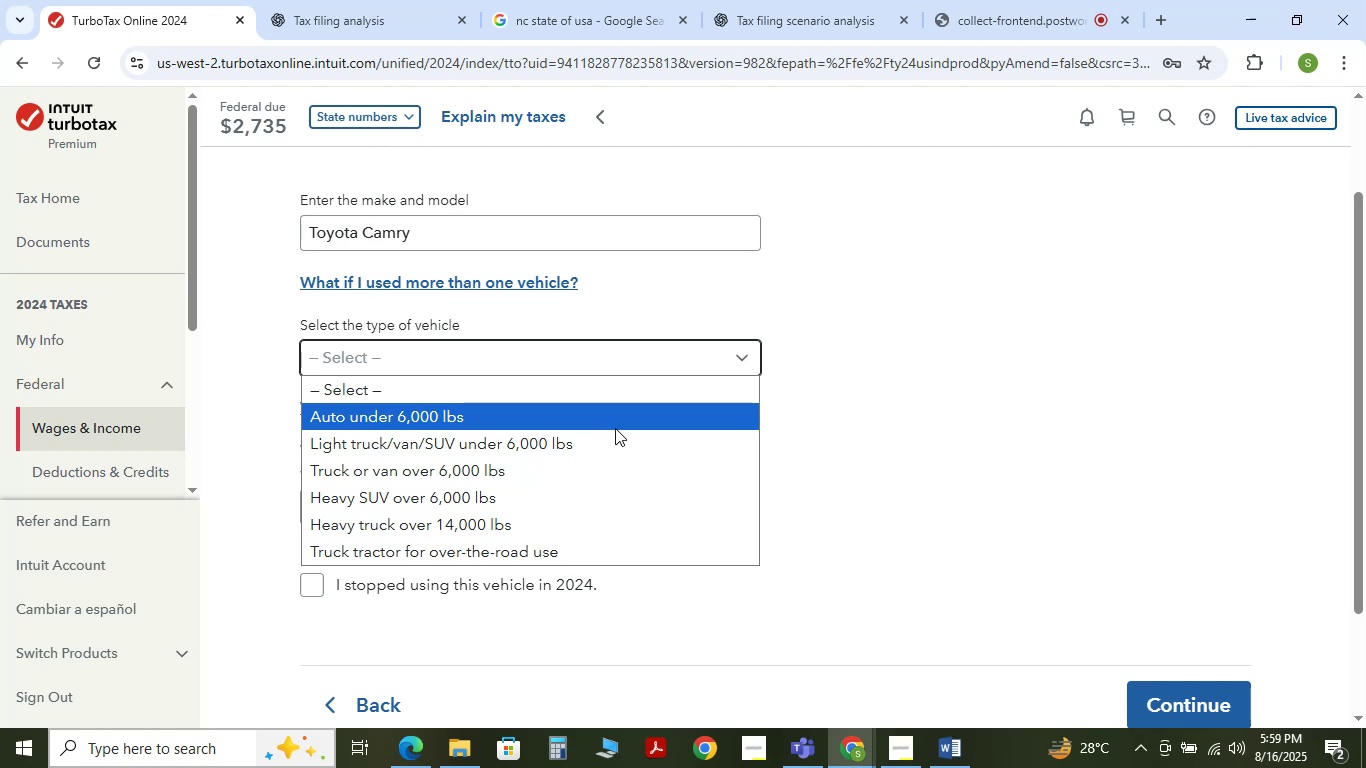 
key(Meta+Shift+S)
 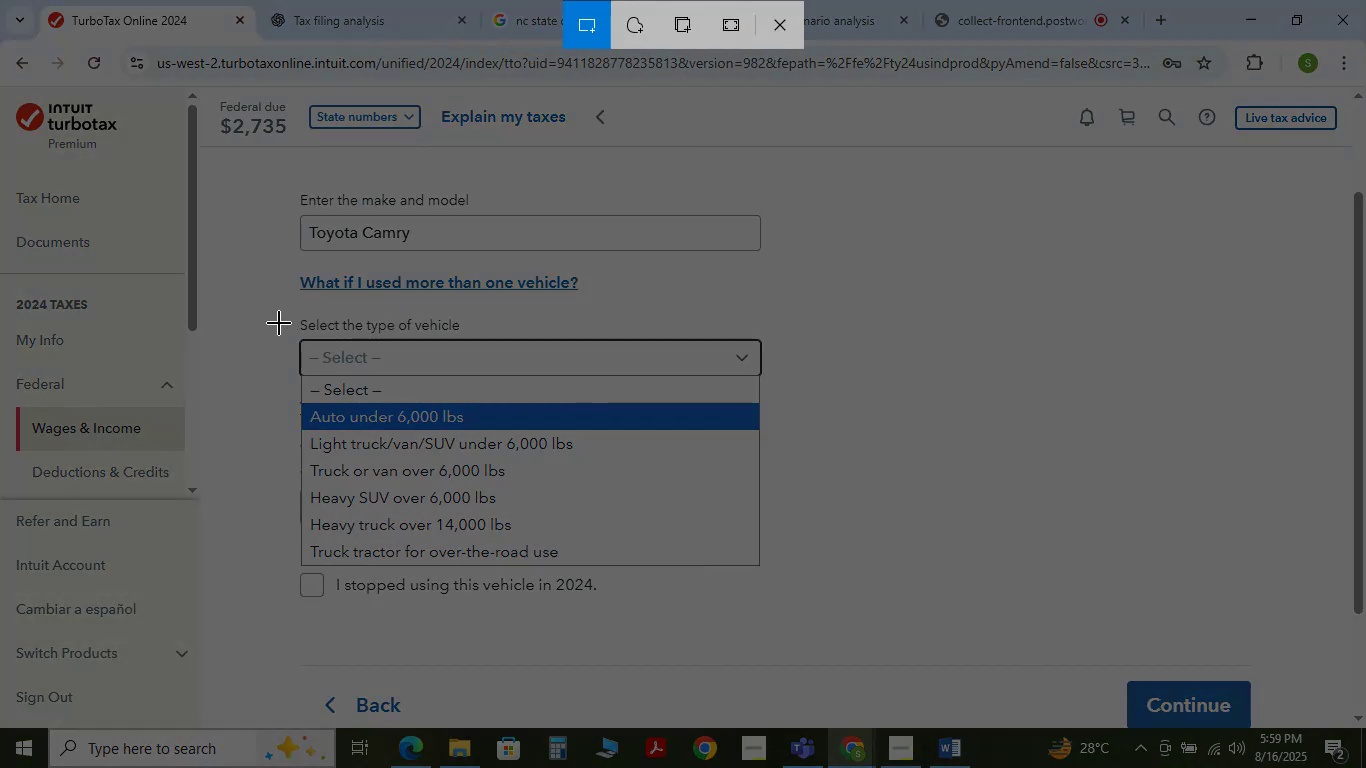 
left_click_drag(start_coordinate=[271, 302], to_coordinate=[931, 567])
 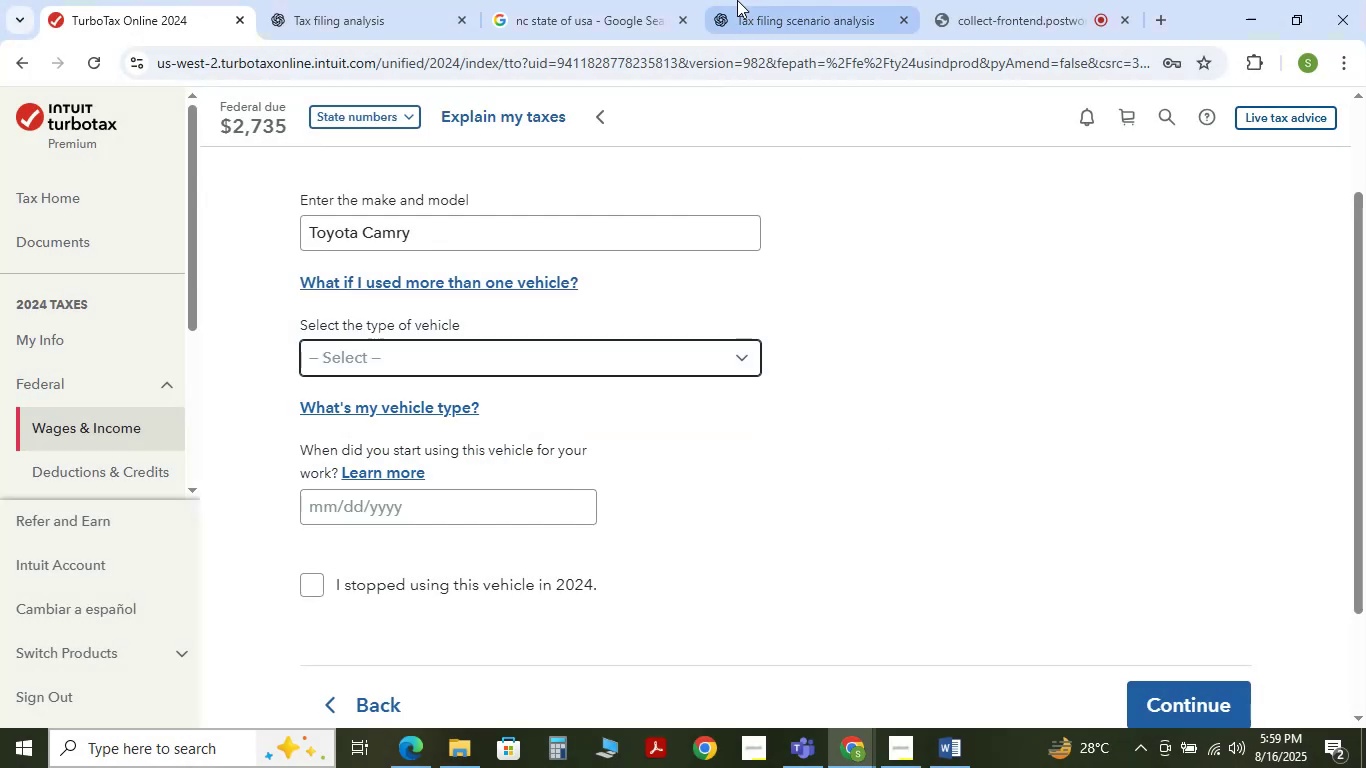 
left_click([737, 0])
 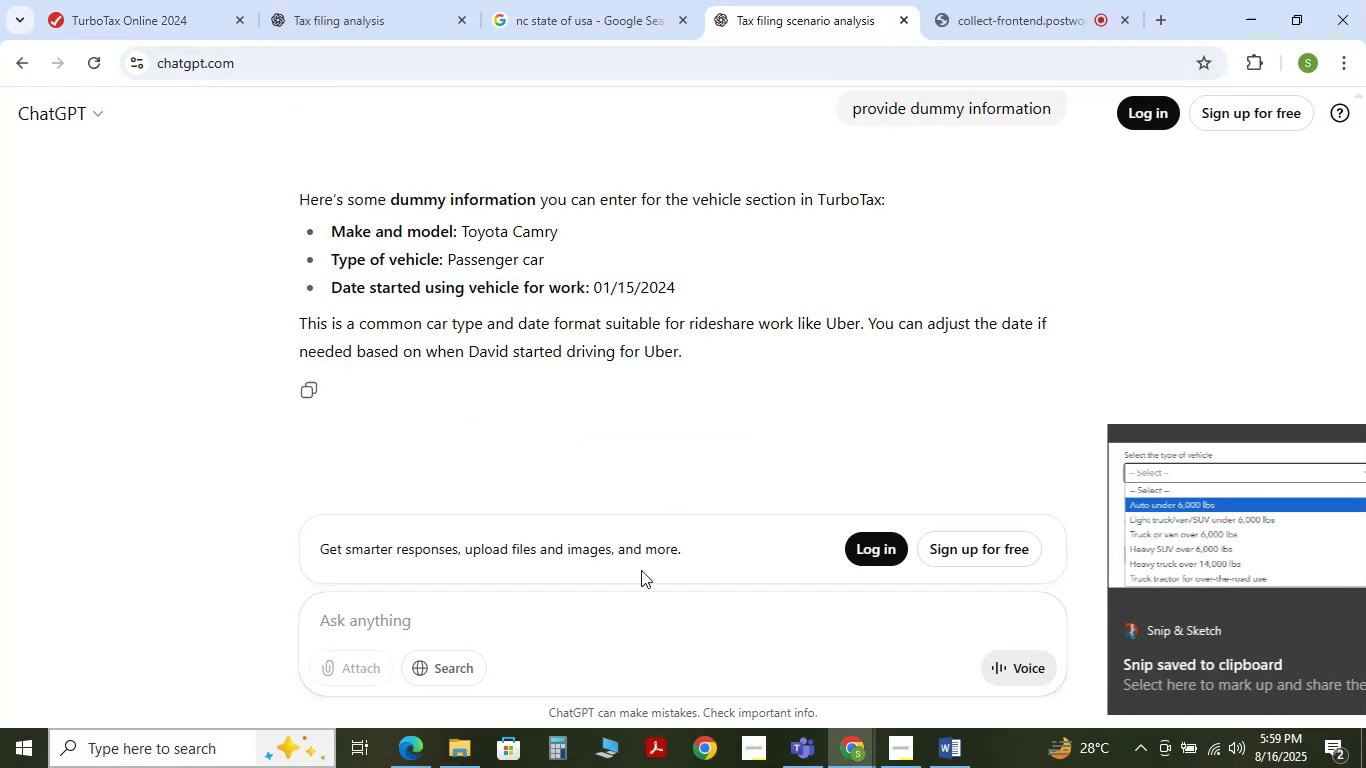 
key(Control+ControlLeft)
 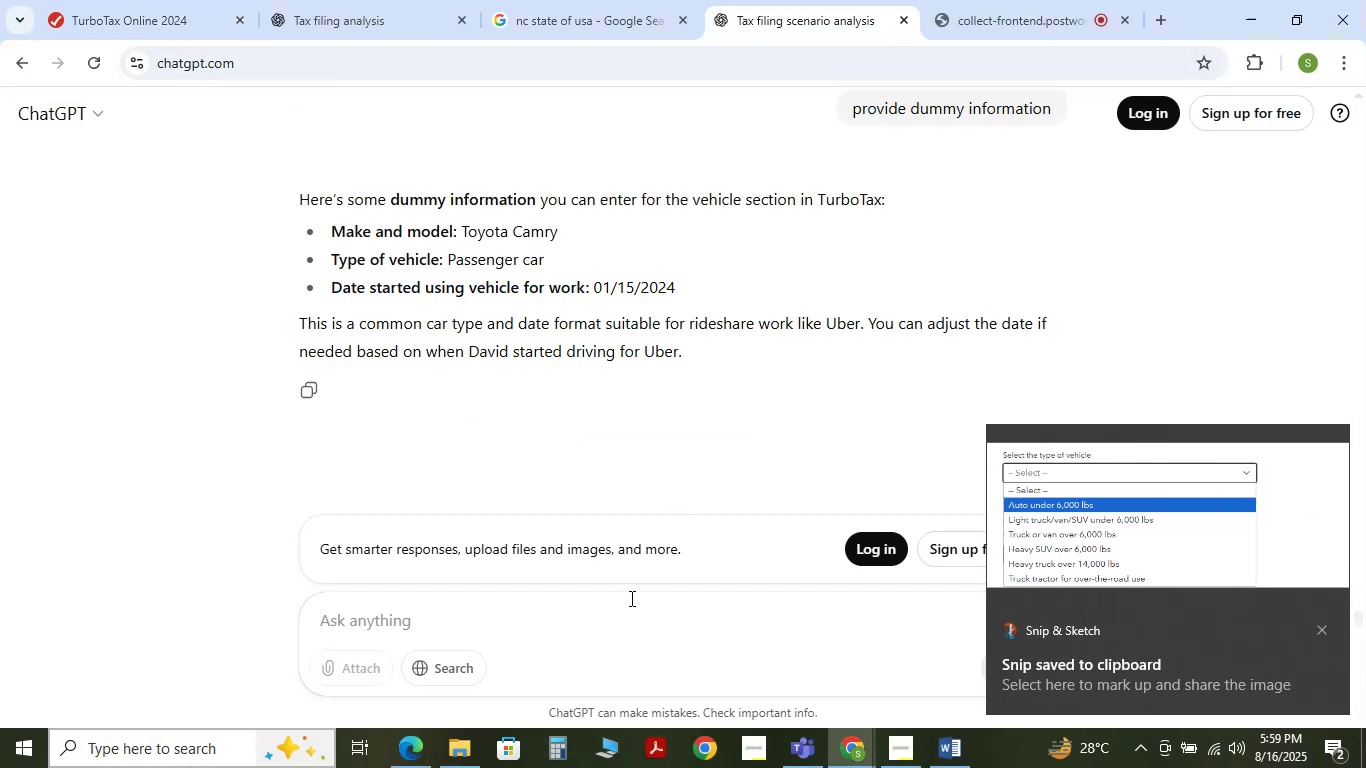 
left_click([630, 598])
 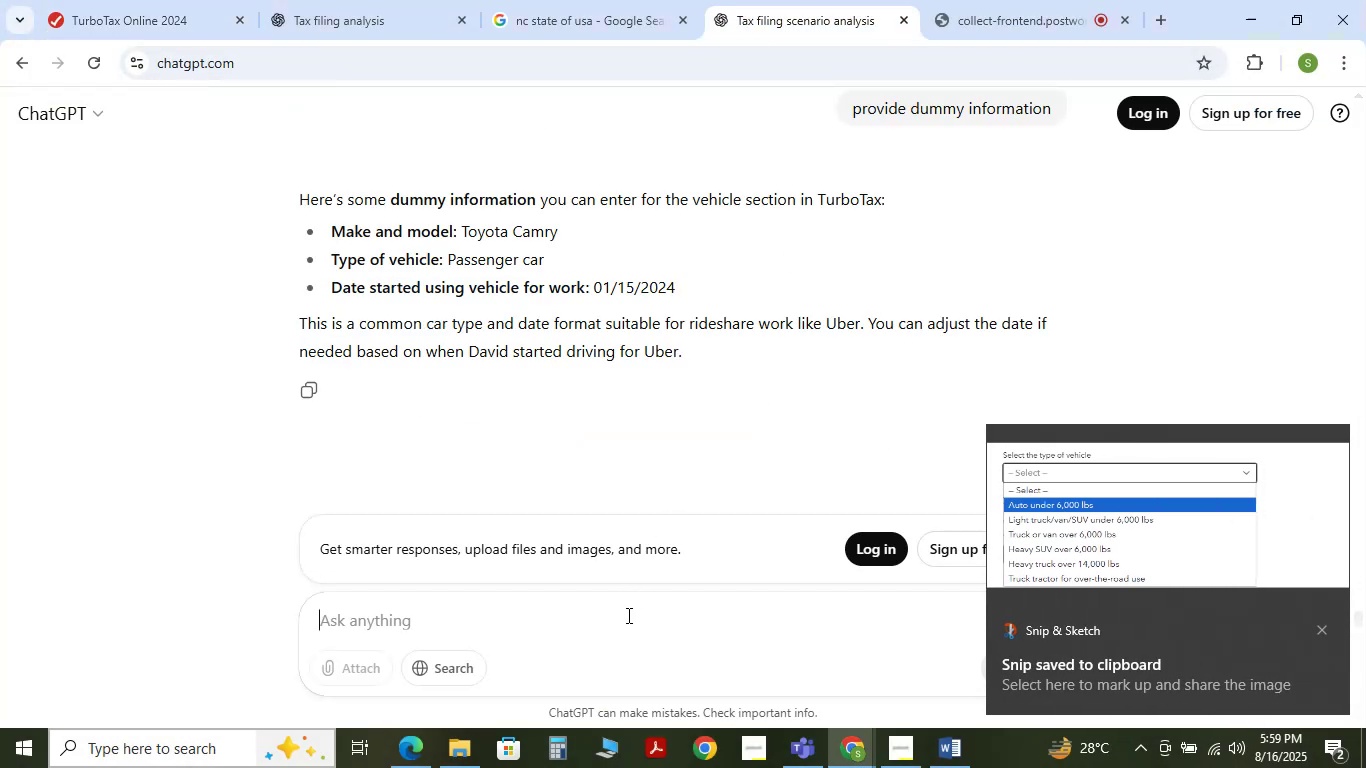 
key(Control+V)
 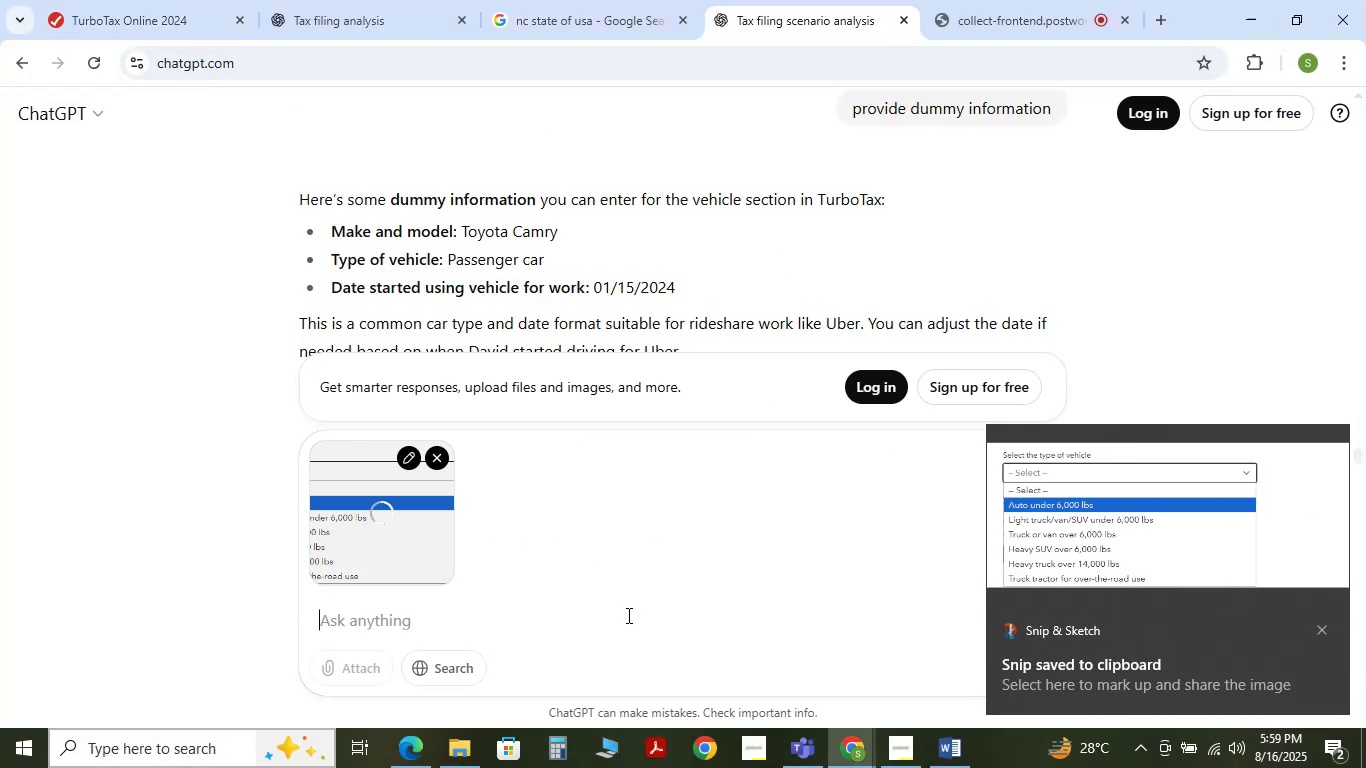 
key(NumpadEnter)
 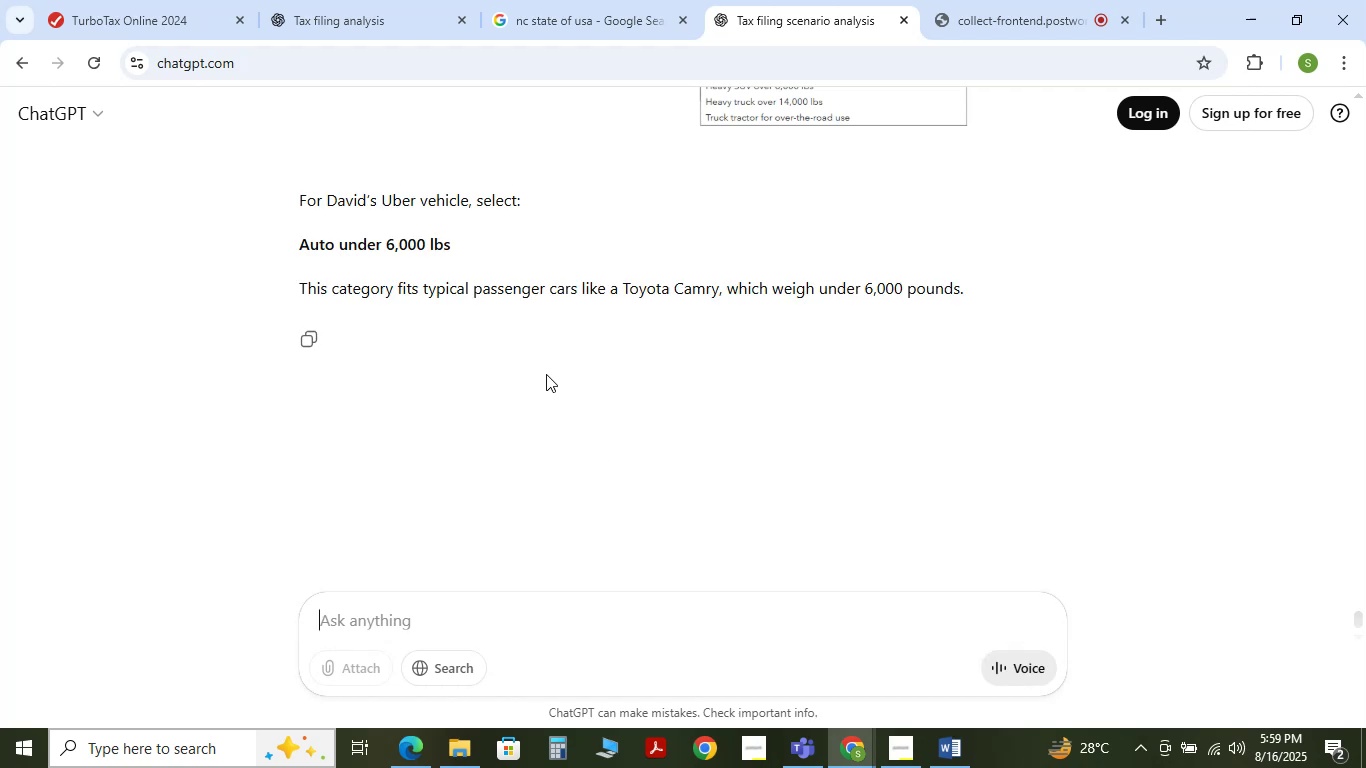 
wait(5.71)
 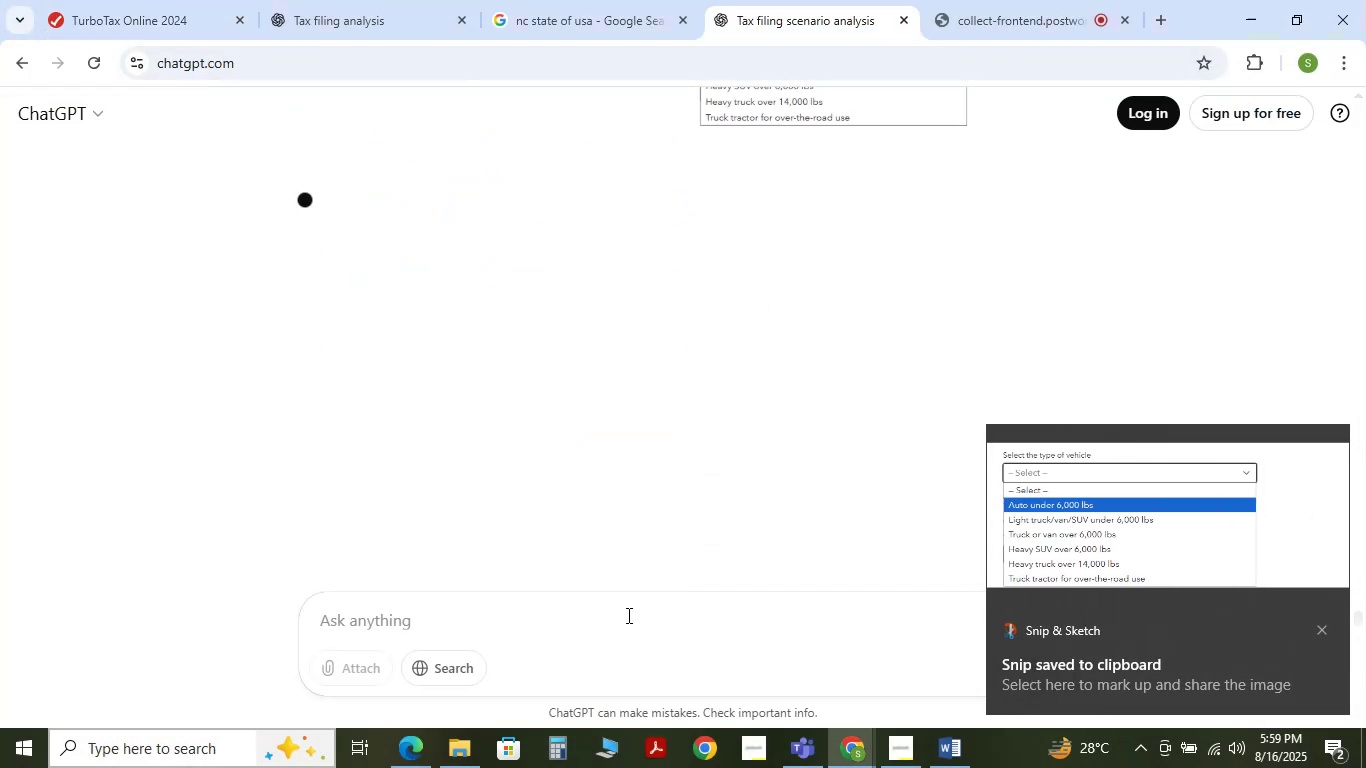 
left_click([116, 2])
 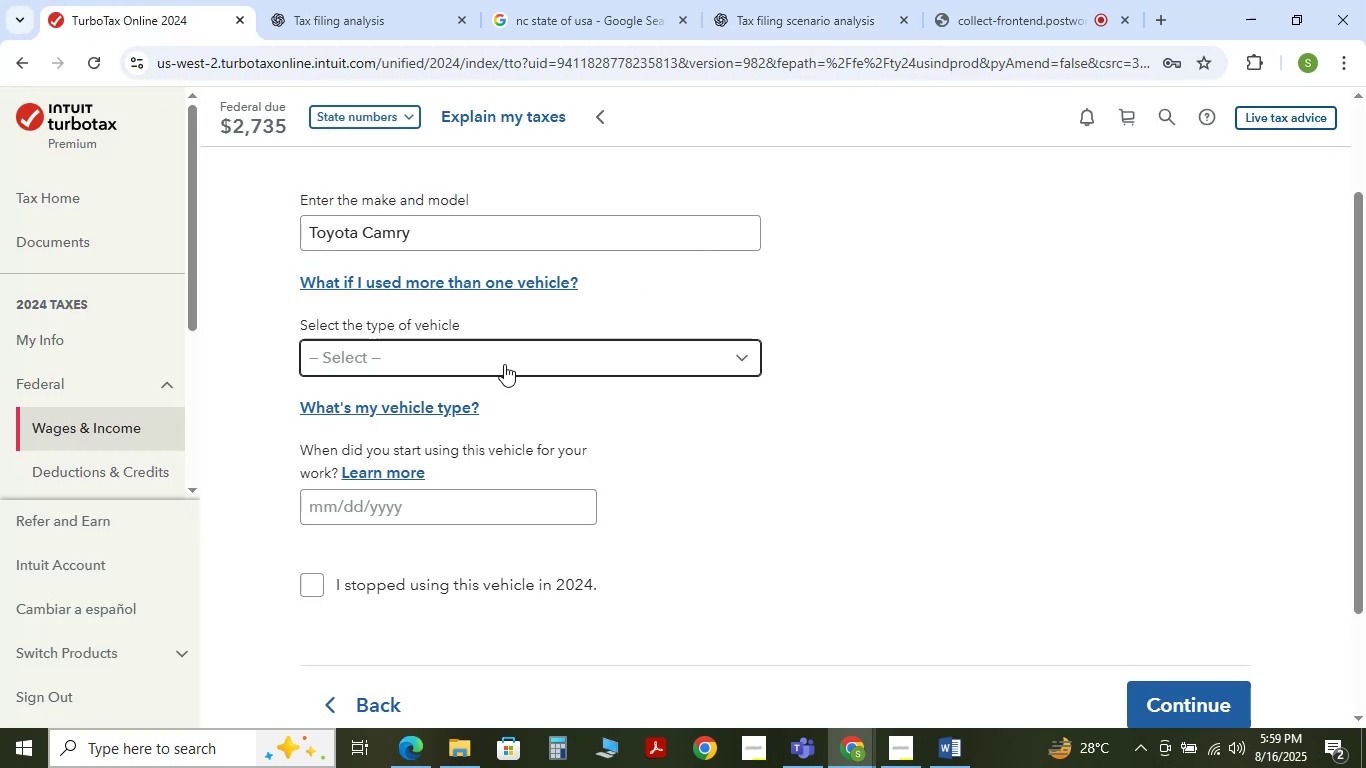 
left_click([506, 359])
 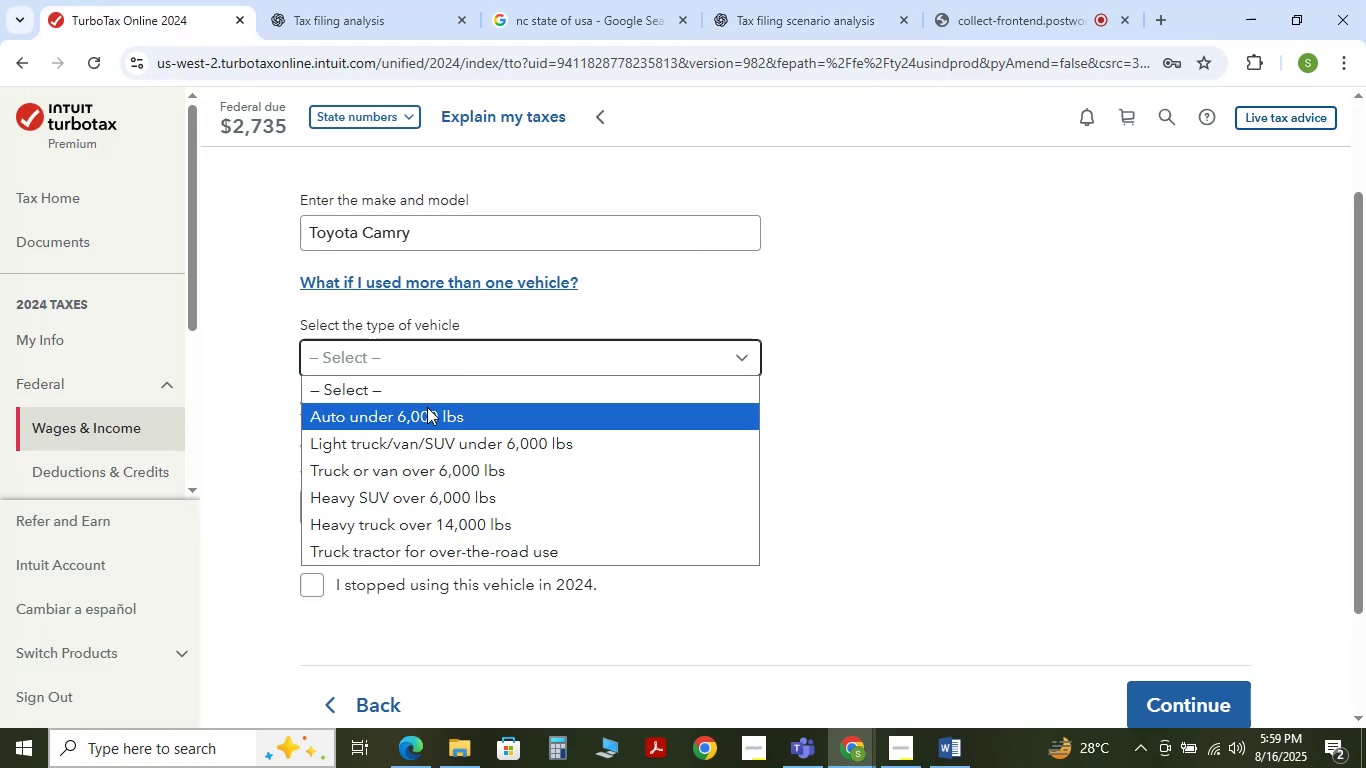 
left_click([427, 410])
 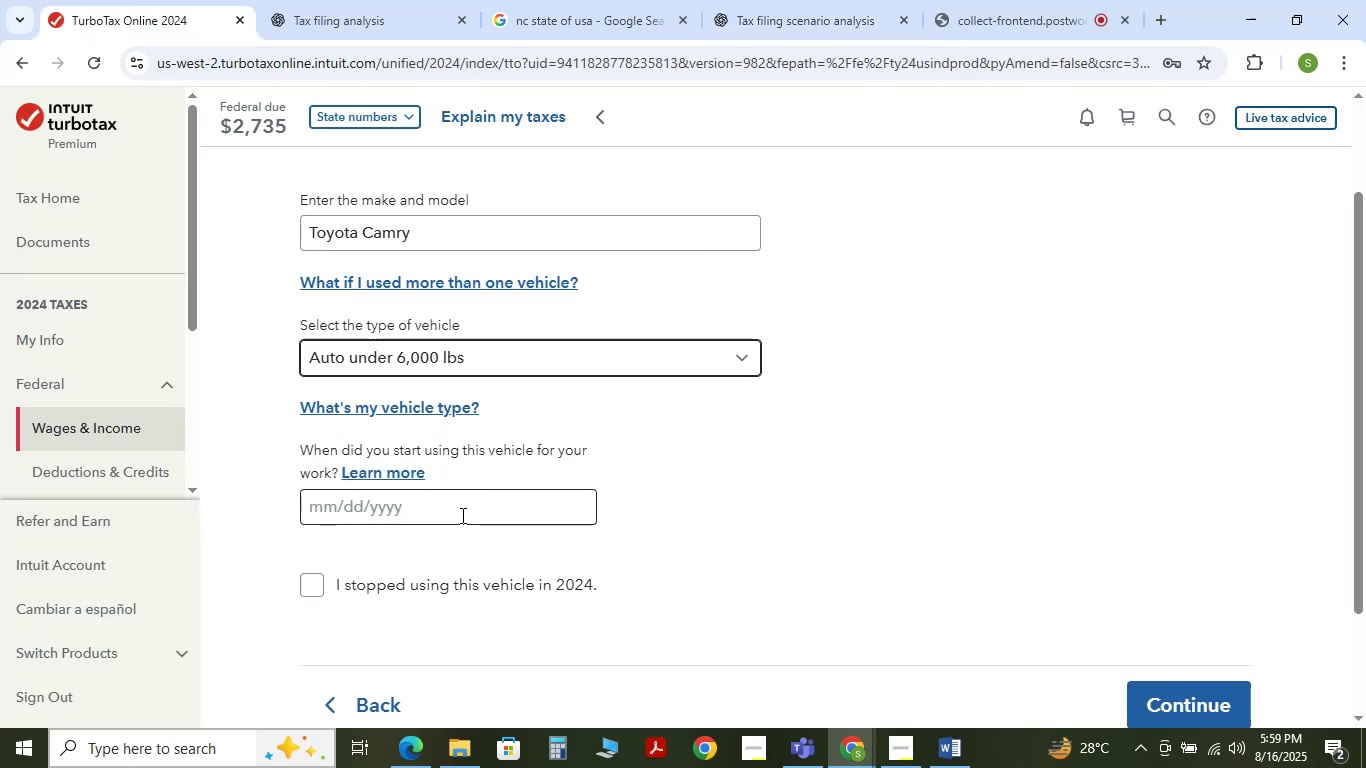 
left_click([456, 514])
 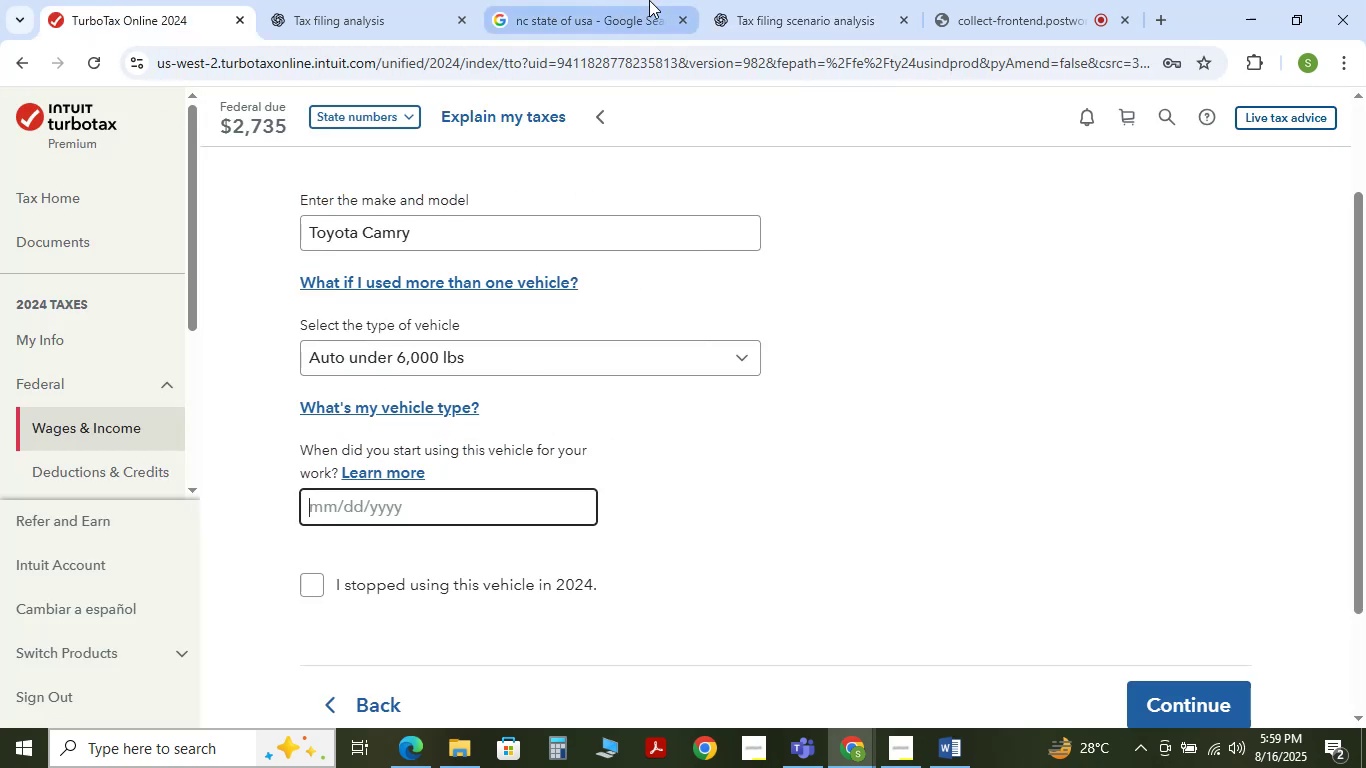 
left_click([819, 0])
 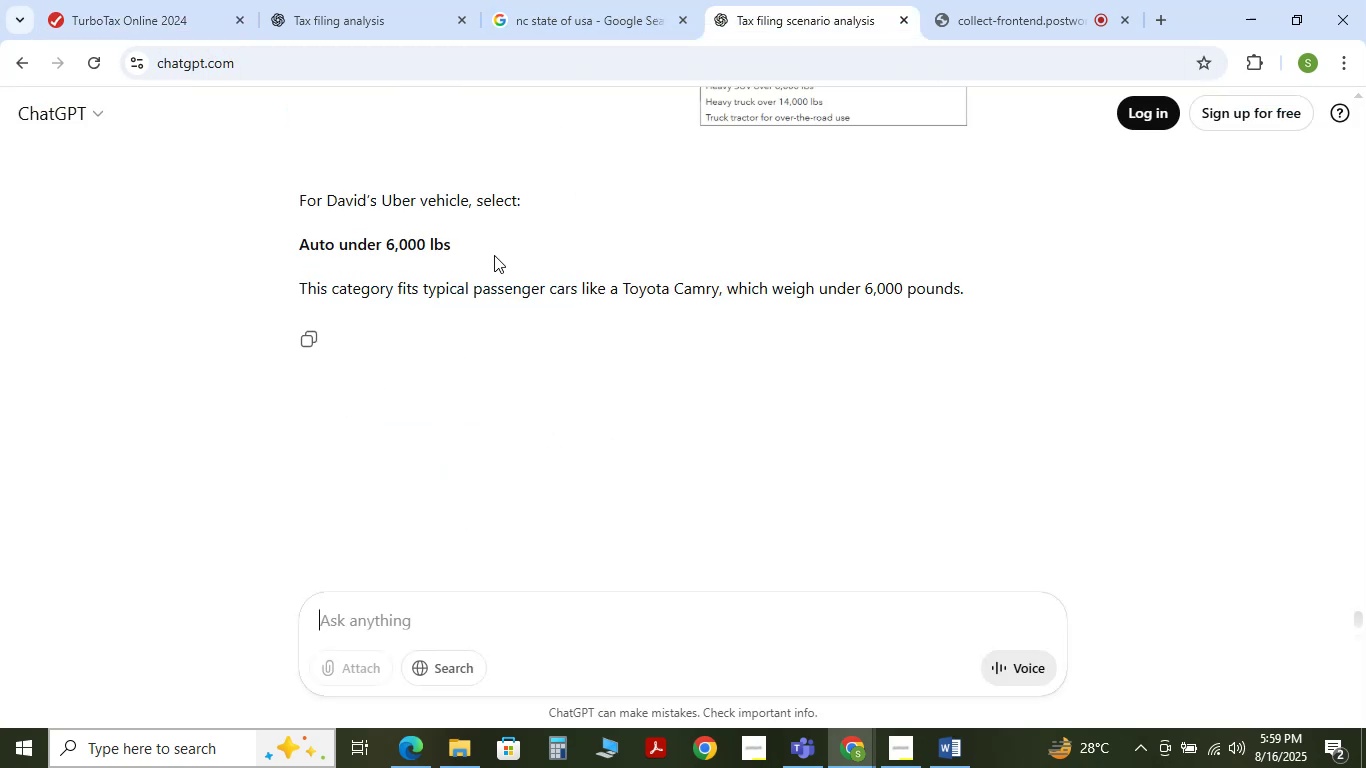 
scroll: coordinate [479, 277], scroll_direction: up, amount: 4.0
 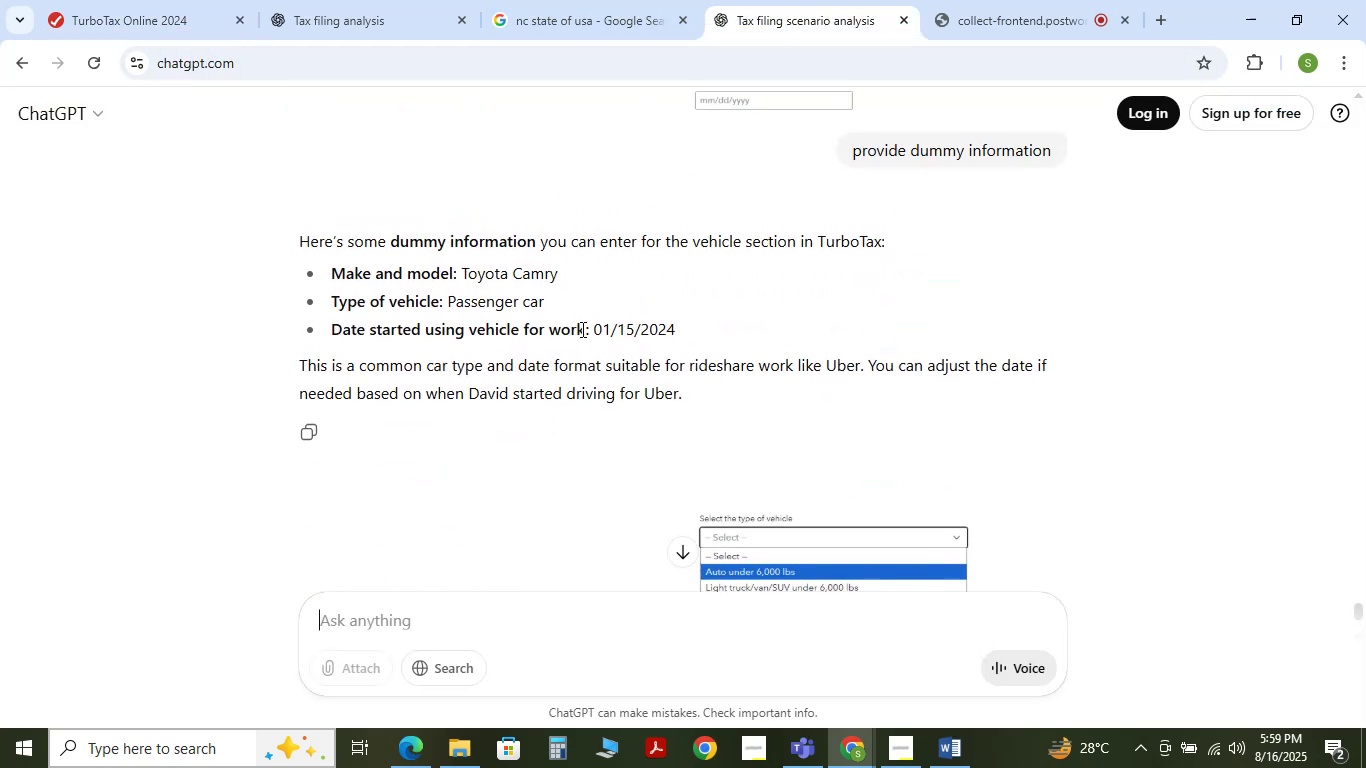 
left_click_drag(start_coordinate=[589, 330], to_coordinate=[693, 337])
 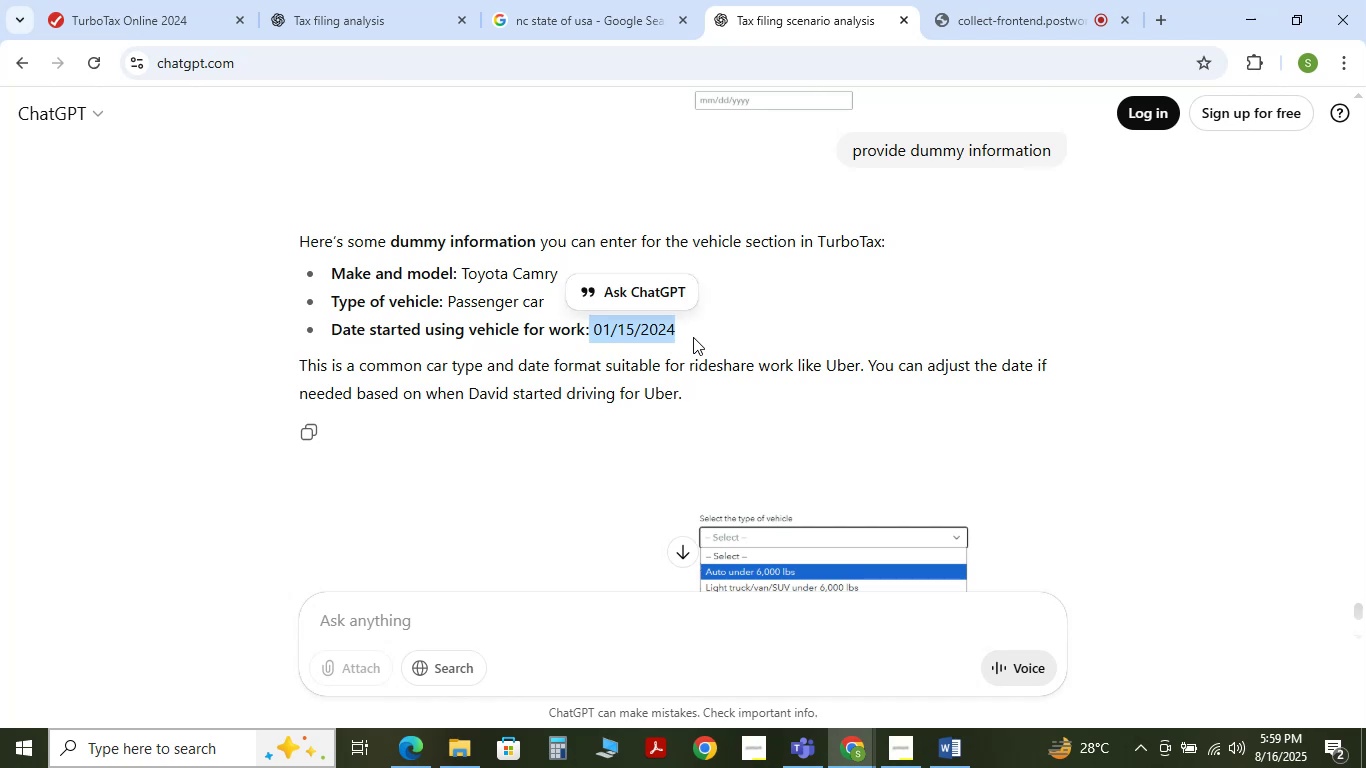 
key(Control+C)
 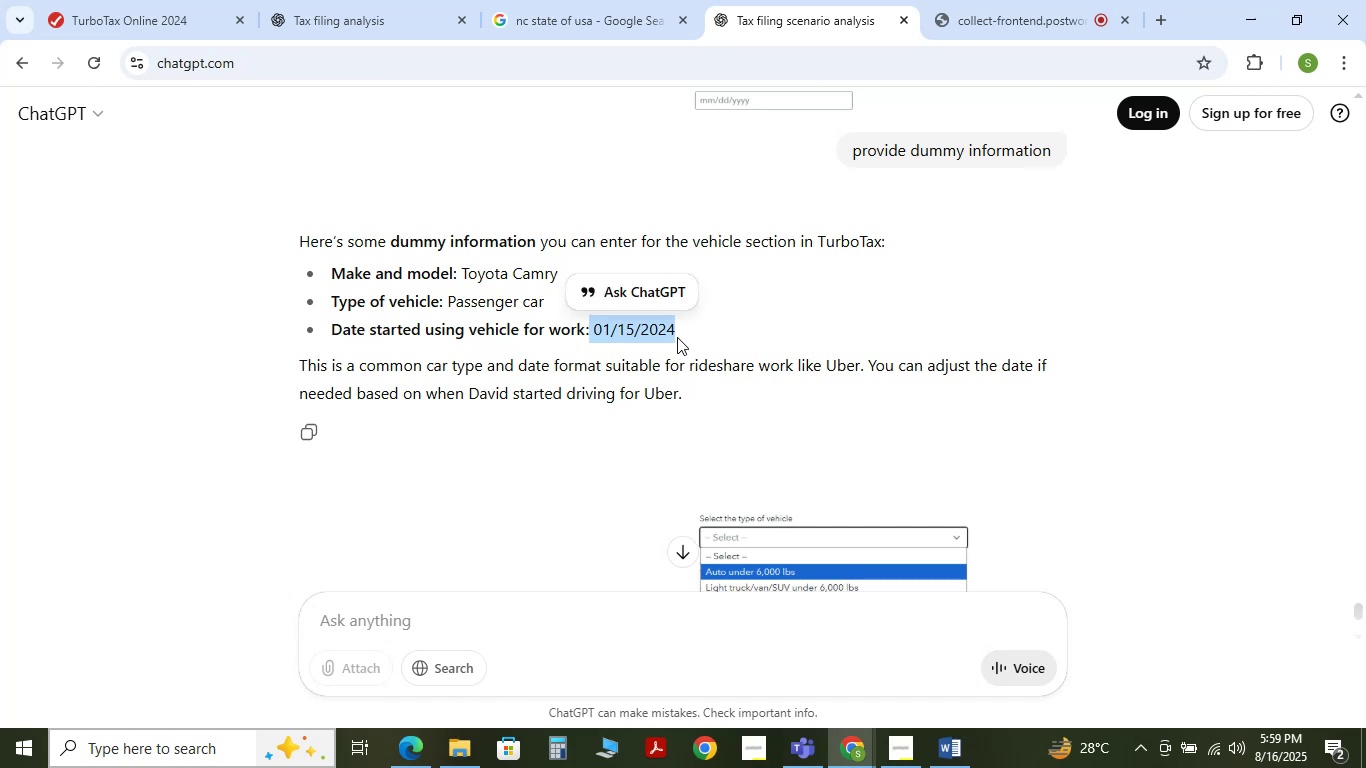 
key(Control+C)
 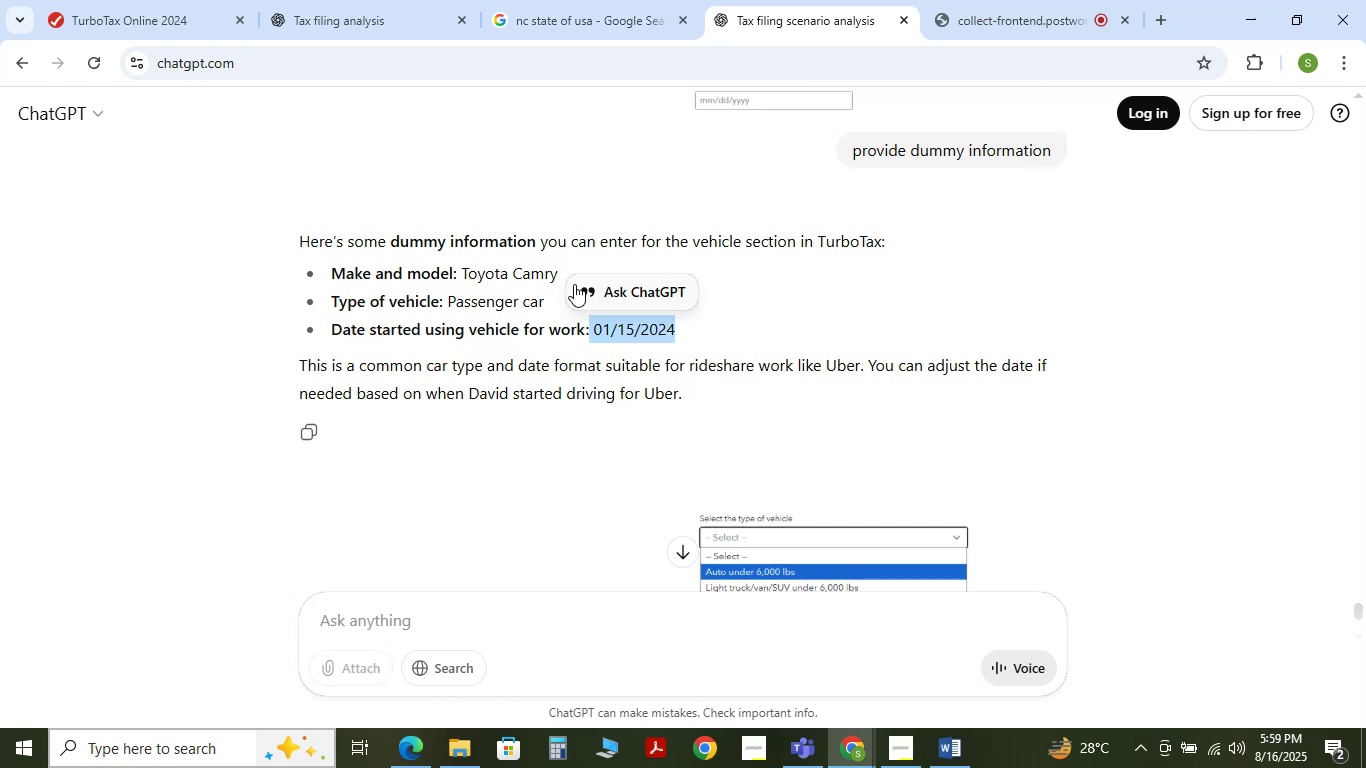 
key(Control+C)
 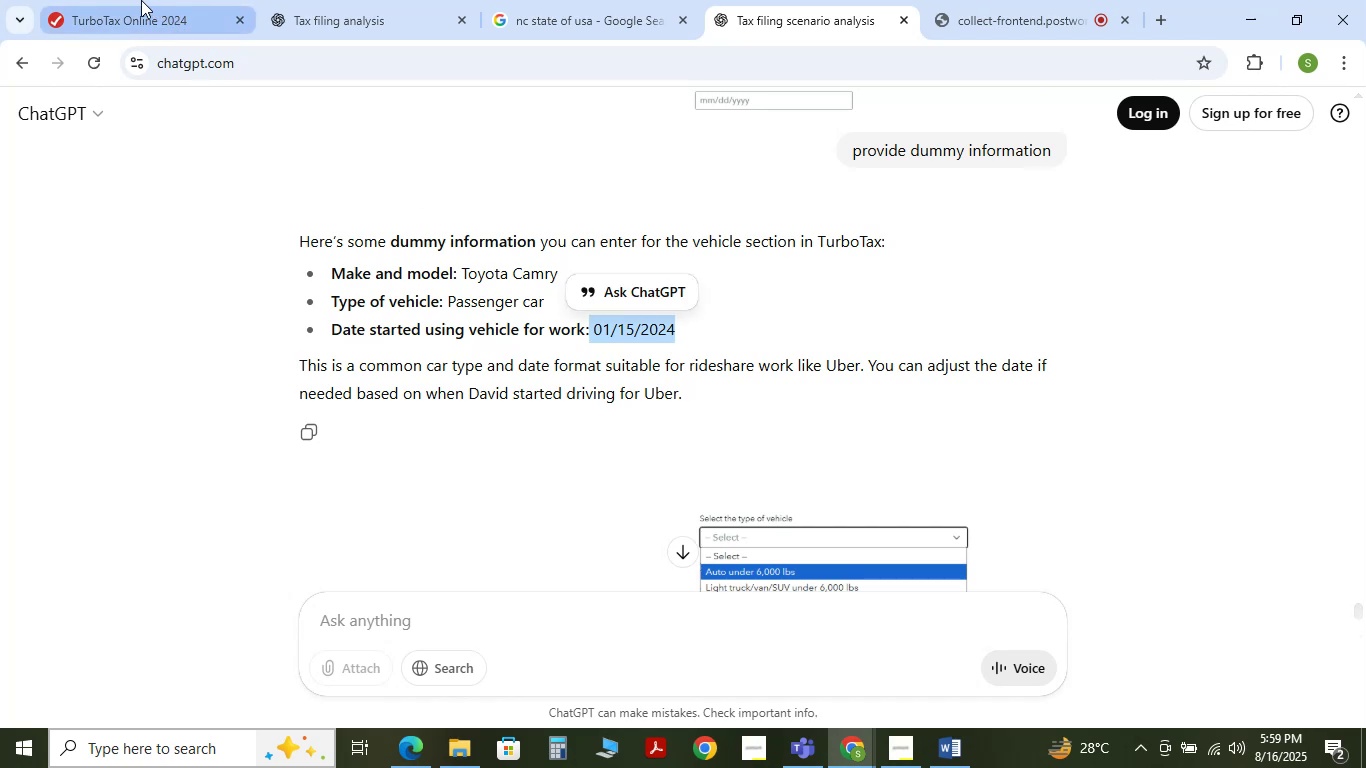 
left_click([141, 0])
 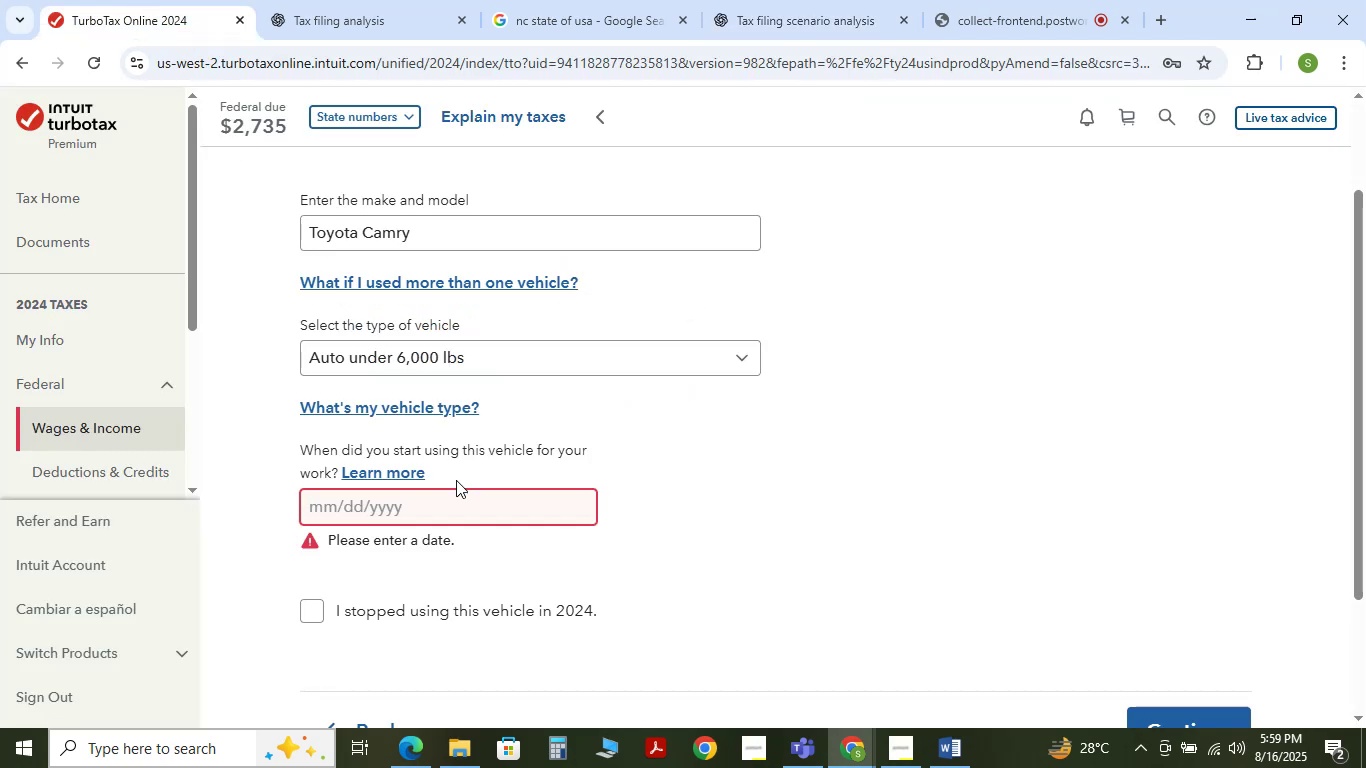 
key(Control+V)
 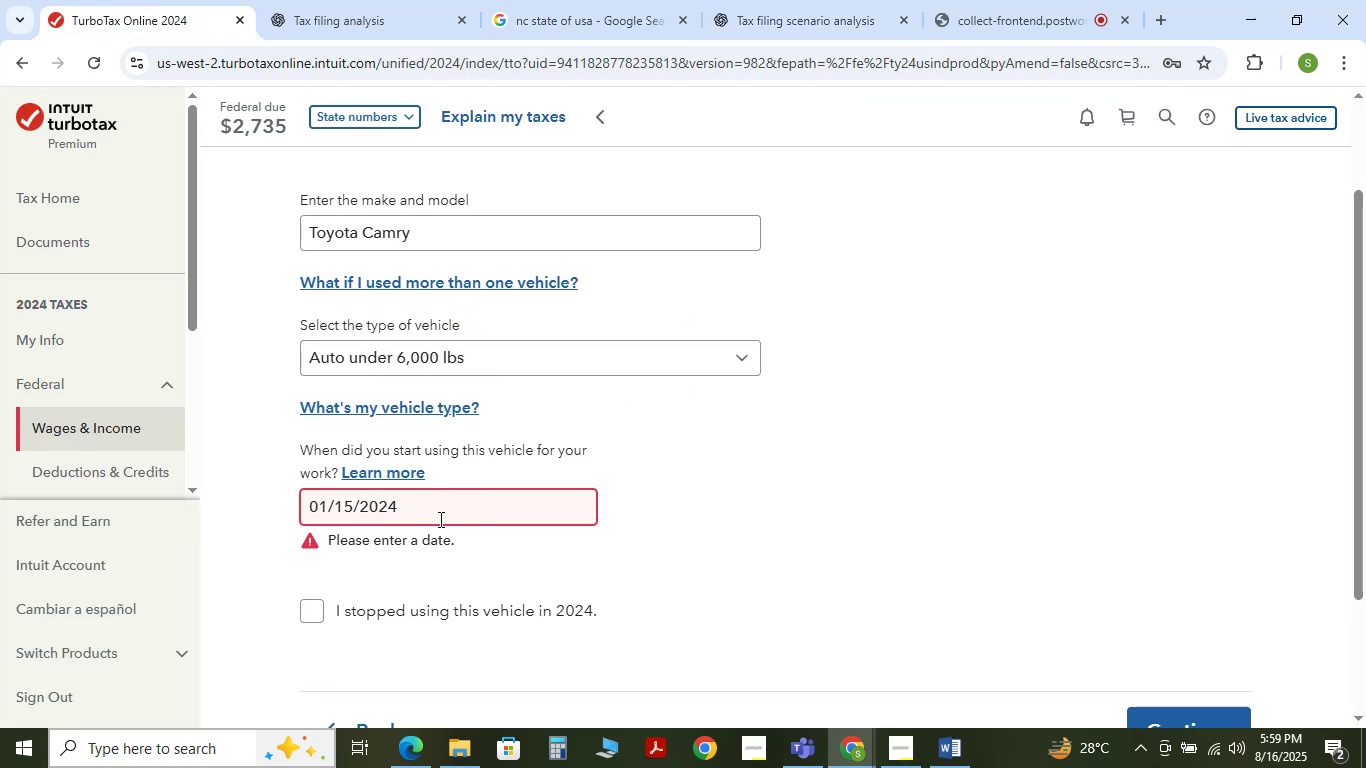 
hold_key(key=Backspace, duration=1.29)
 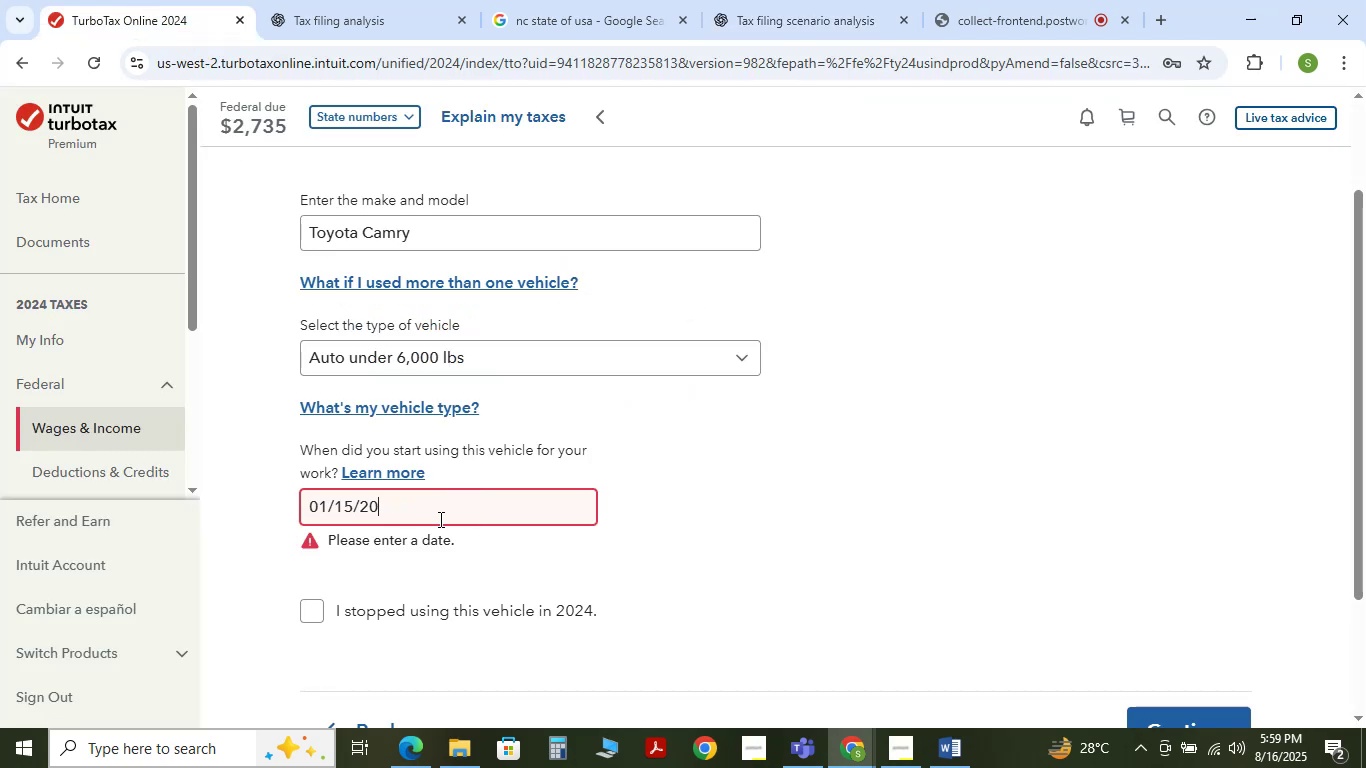 
key(Insert)
 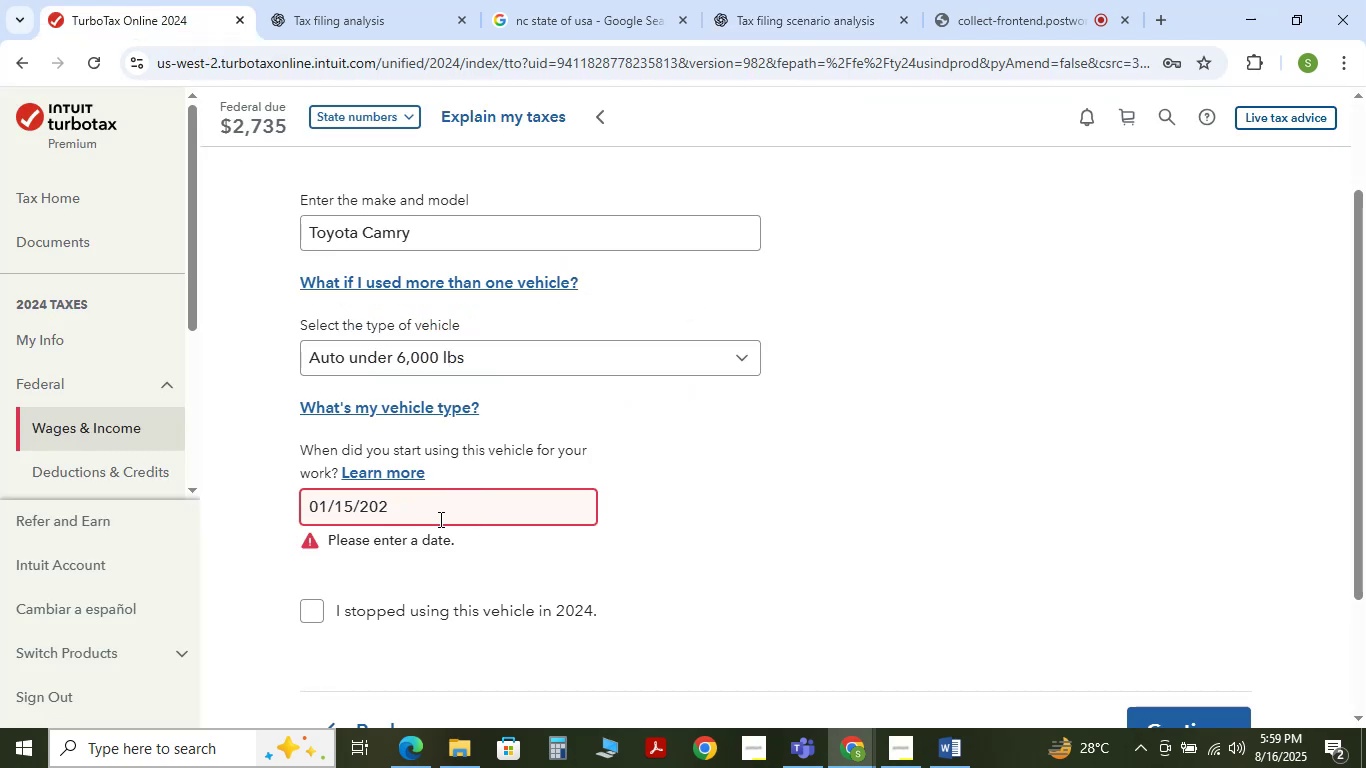 
hold_key(key=Backspace, duration=0.94)
 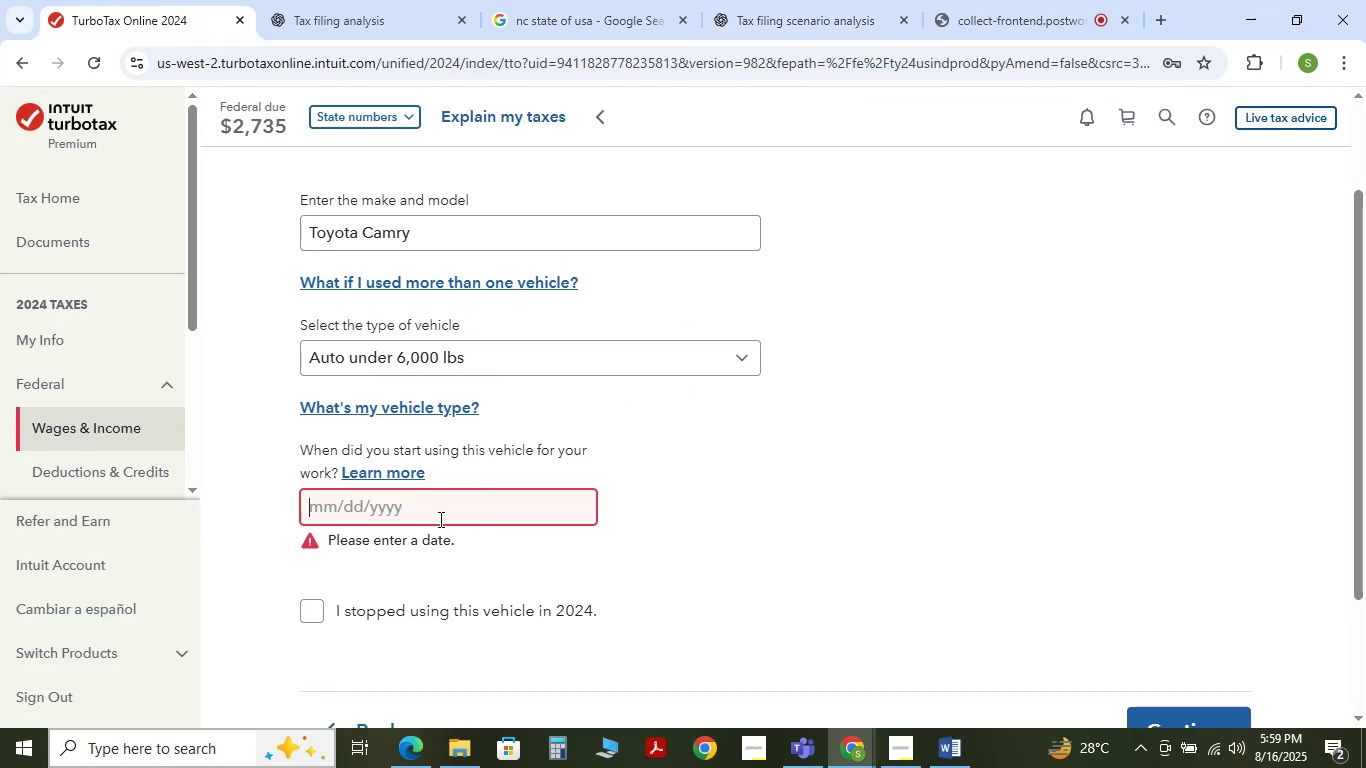 
key(Numpad0)
 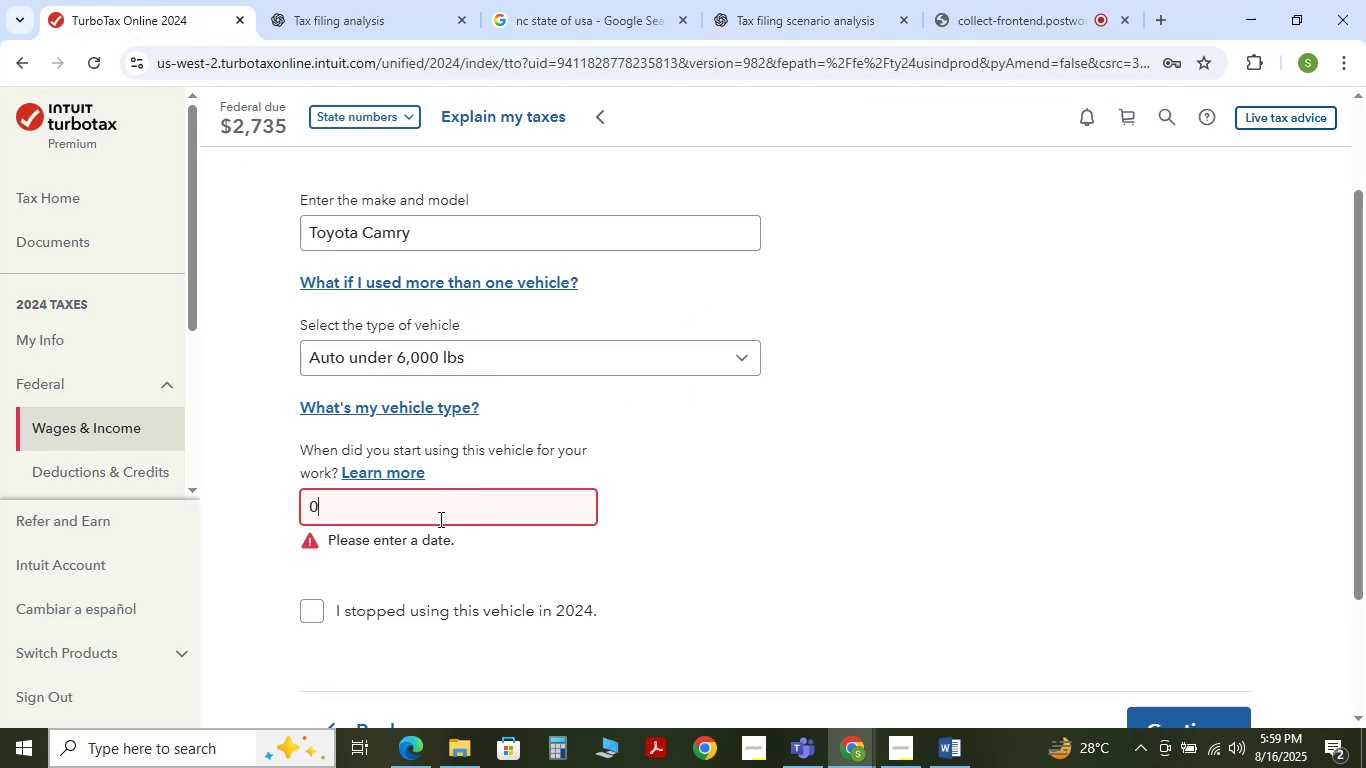 
key(Numpad1)
 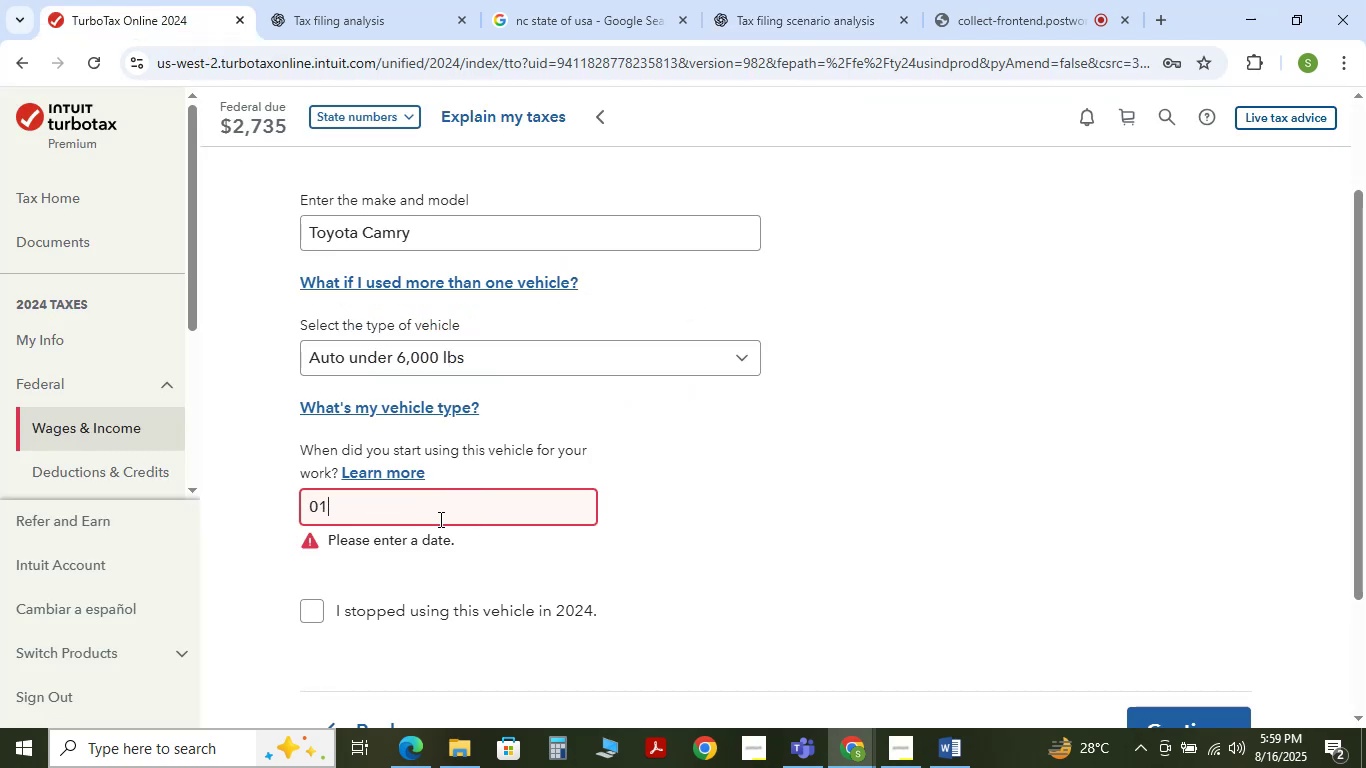 
key(Numpad0)
 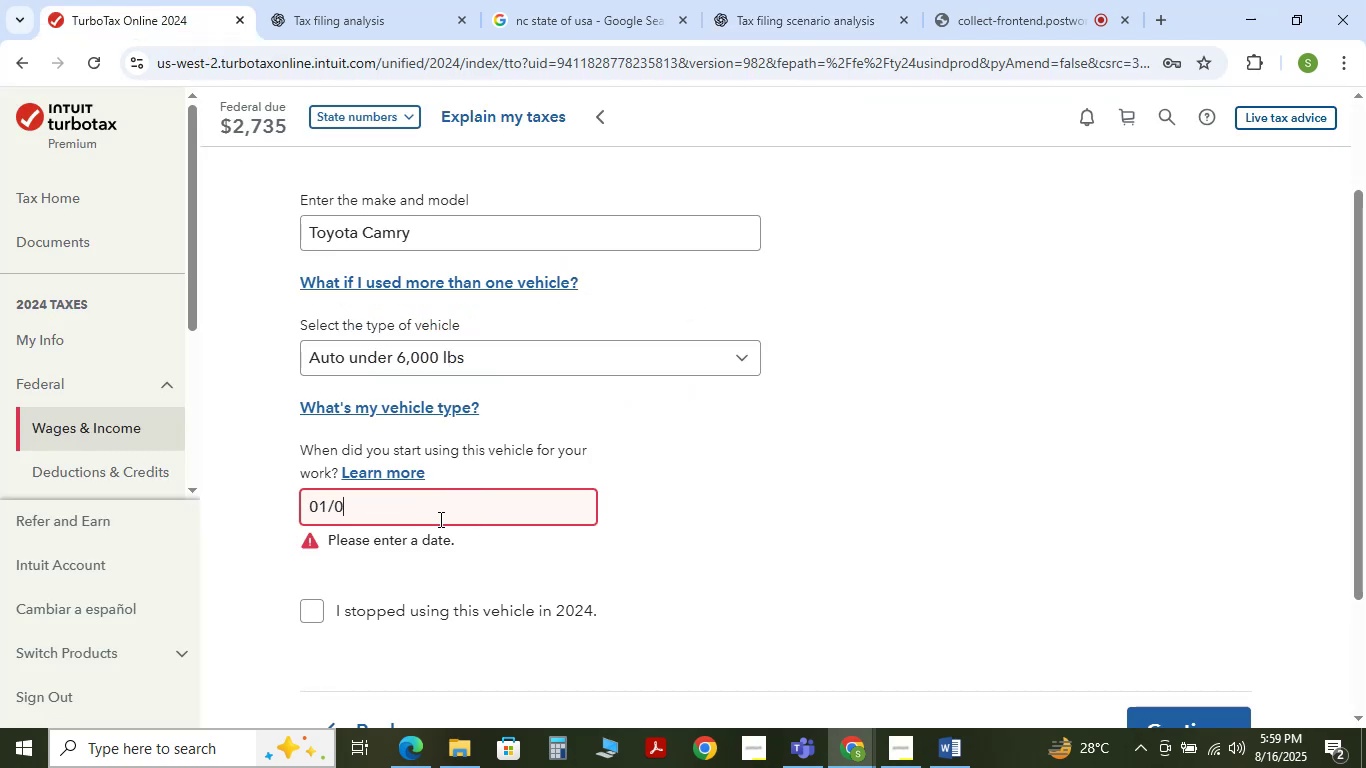 
key(Numpad1)
 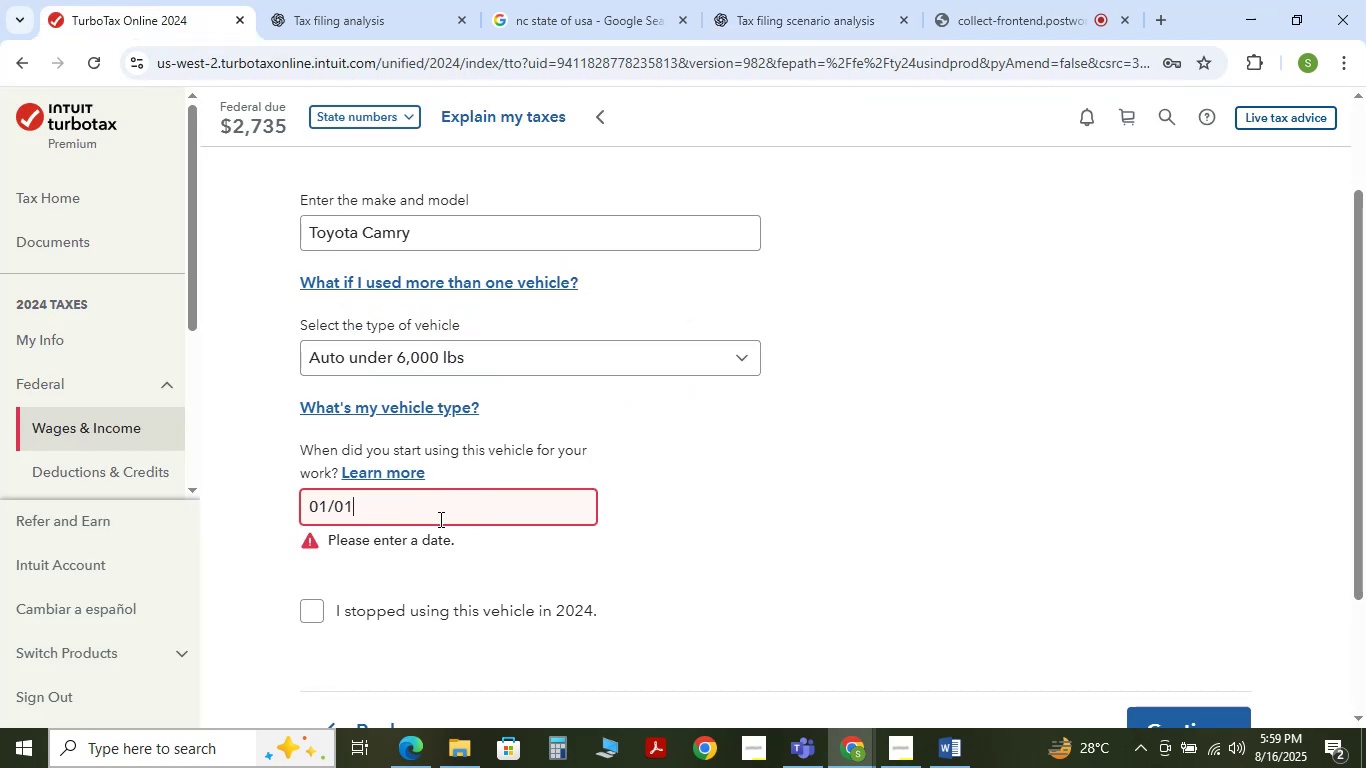 
key(Numpad2)
 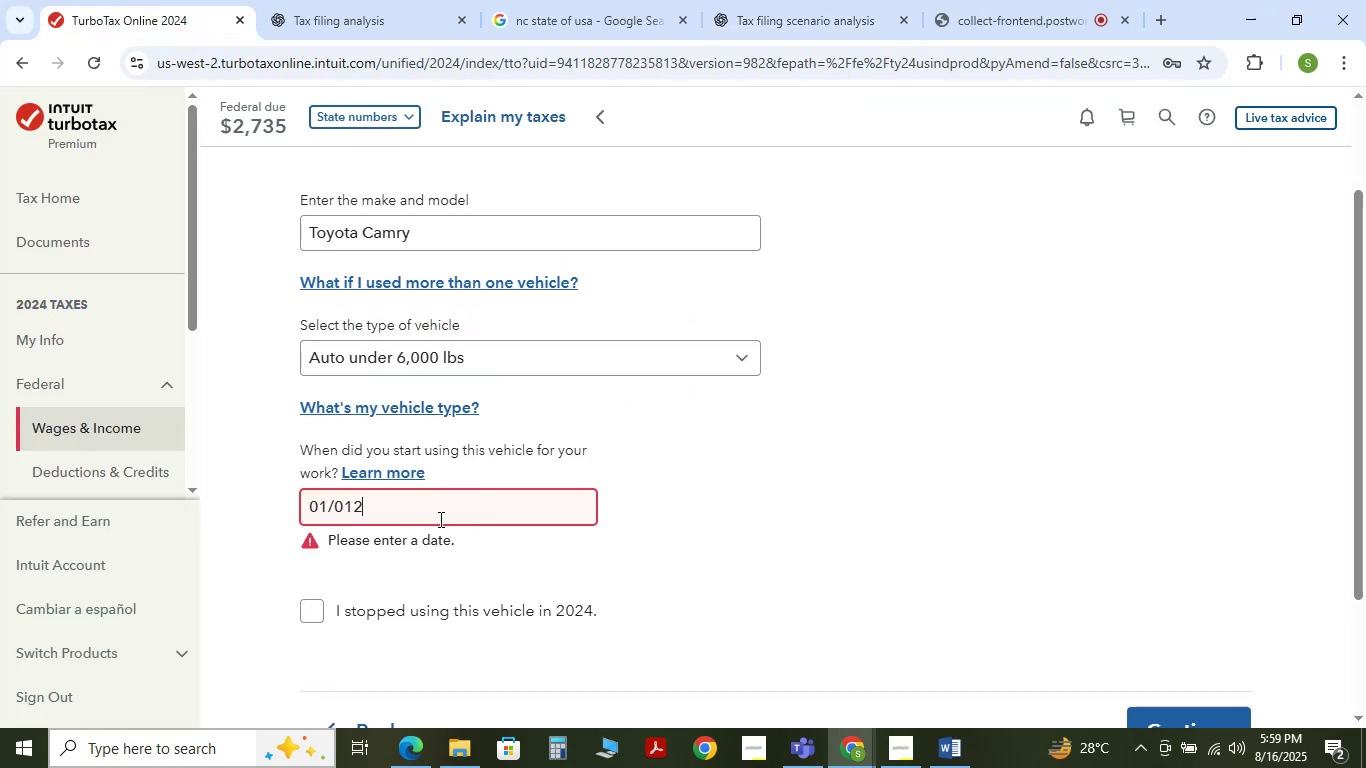 
key(Numpad5)
 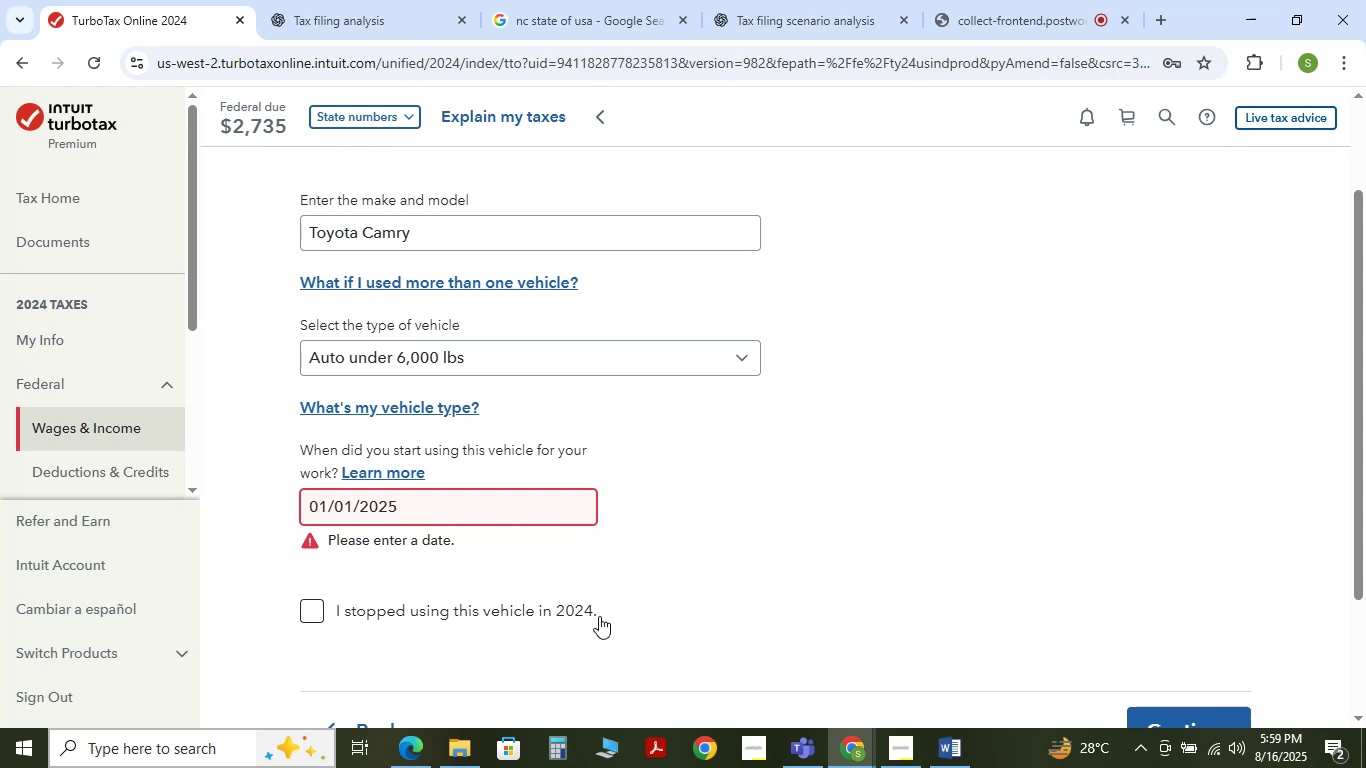 
wait(6.15)
 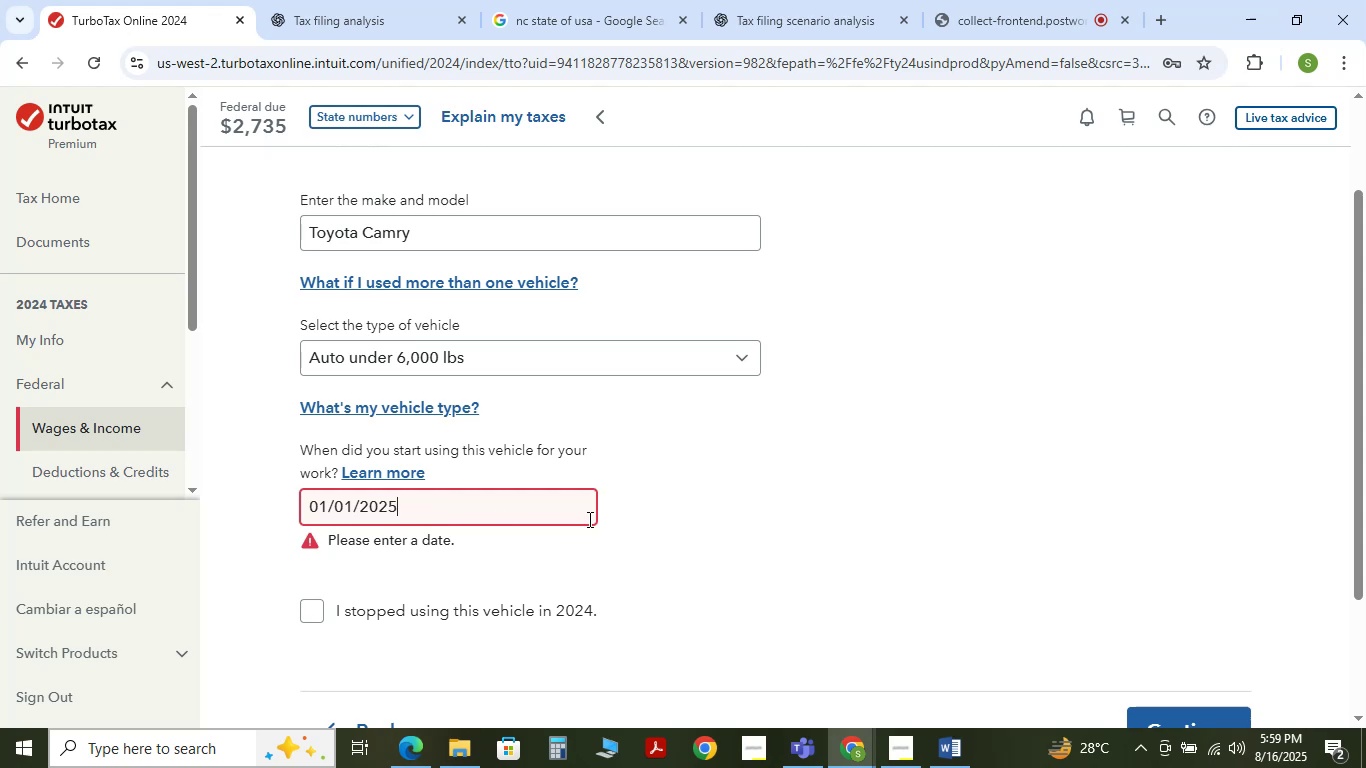 
key(Backspace)
 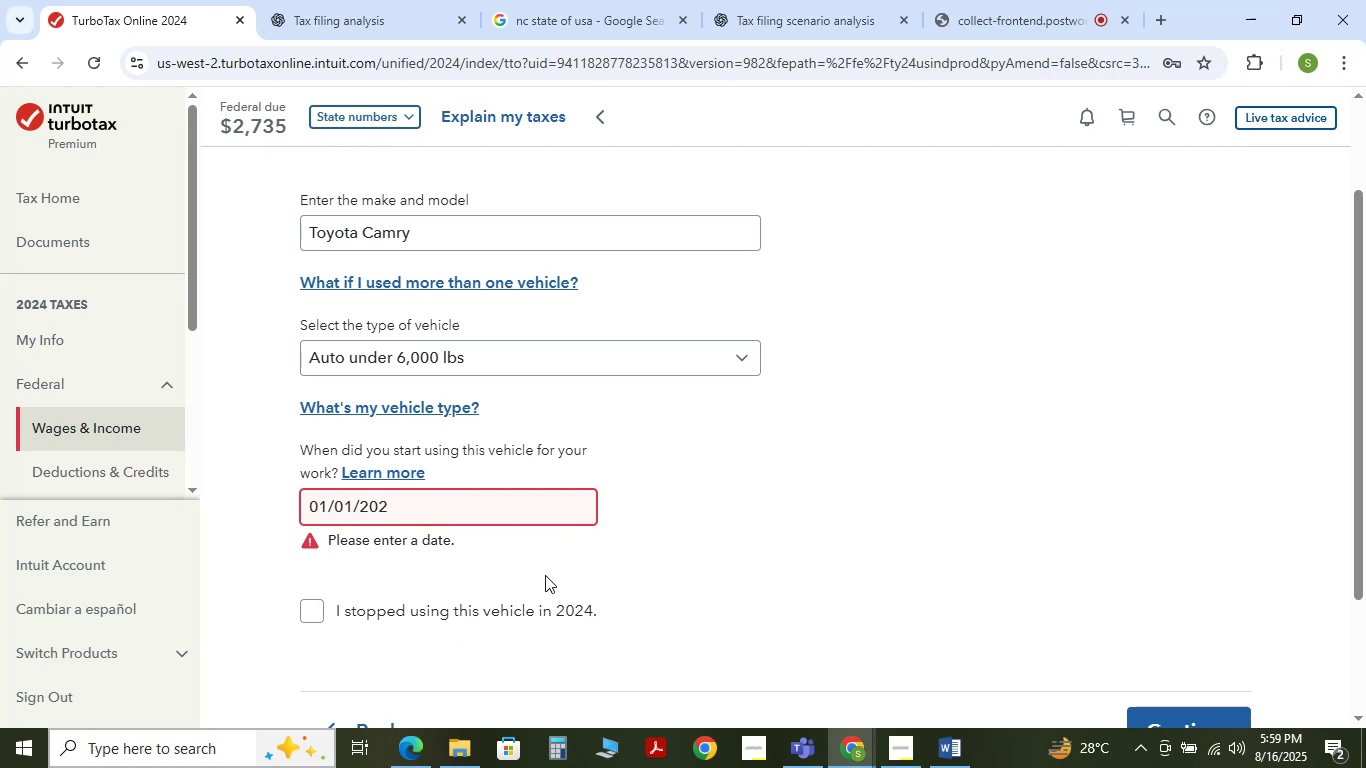 
key(Numpad4)
 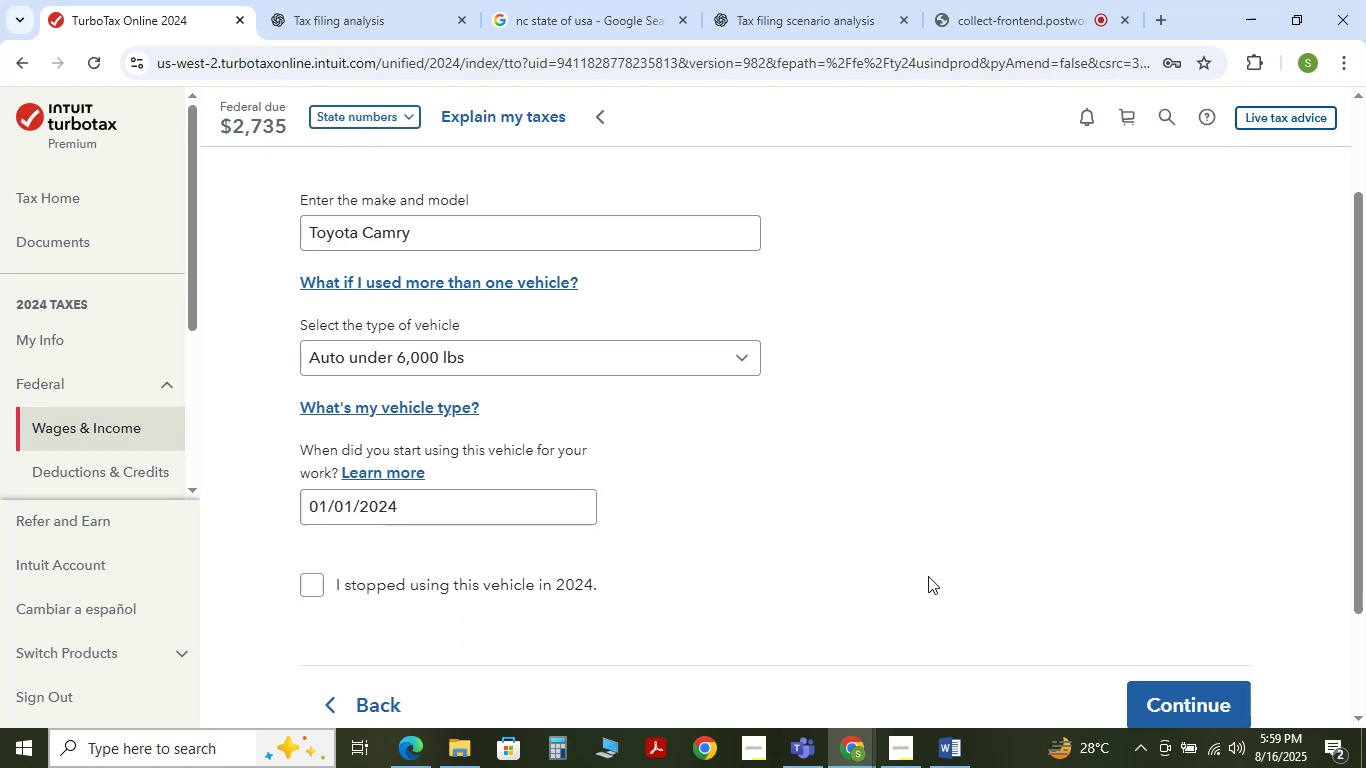 
scroll: coordinate [954, 597], scroll_direction: down, amount: 1.0
 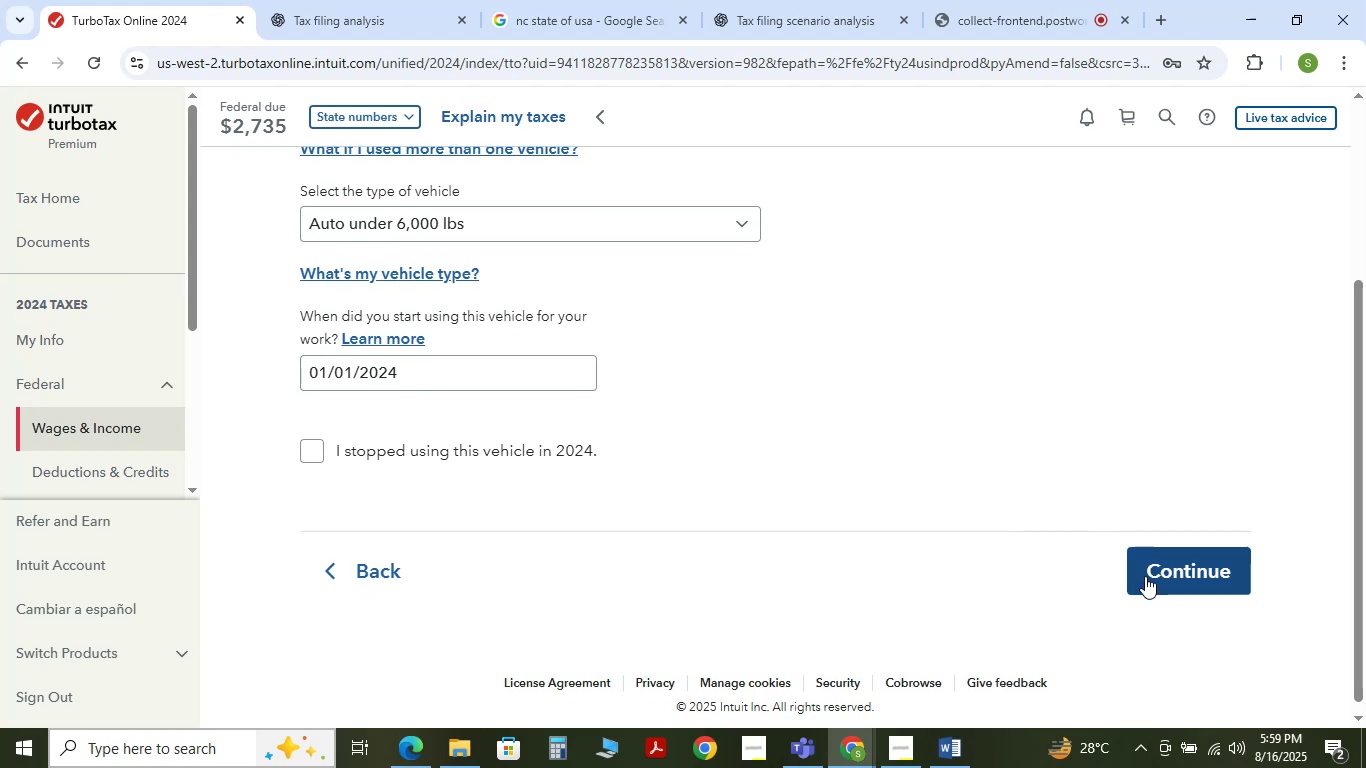 
left_click([1146, 572])
 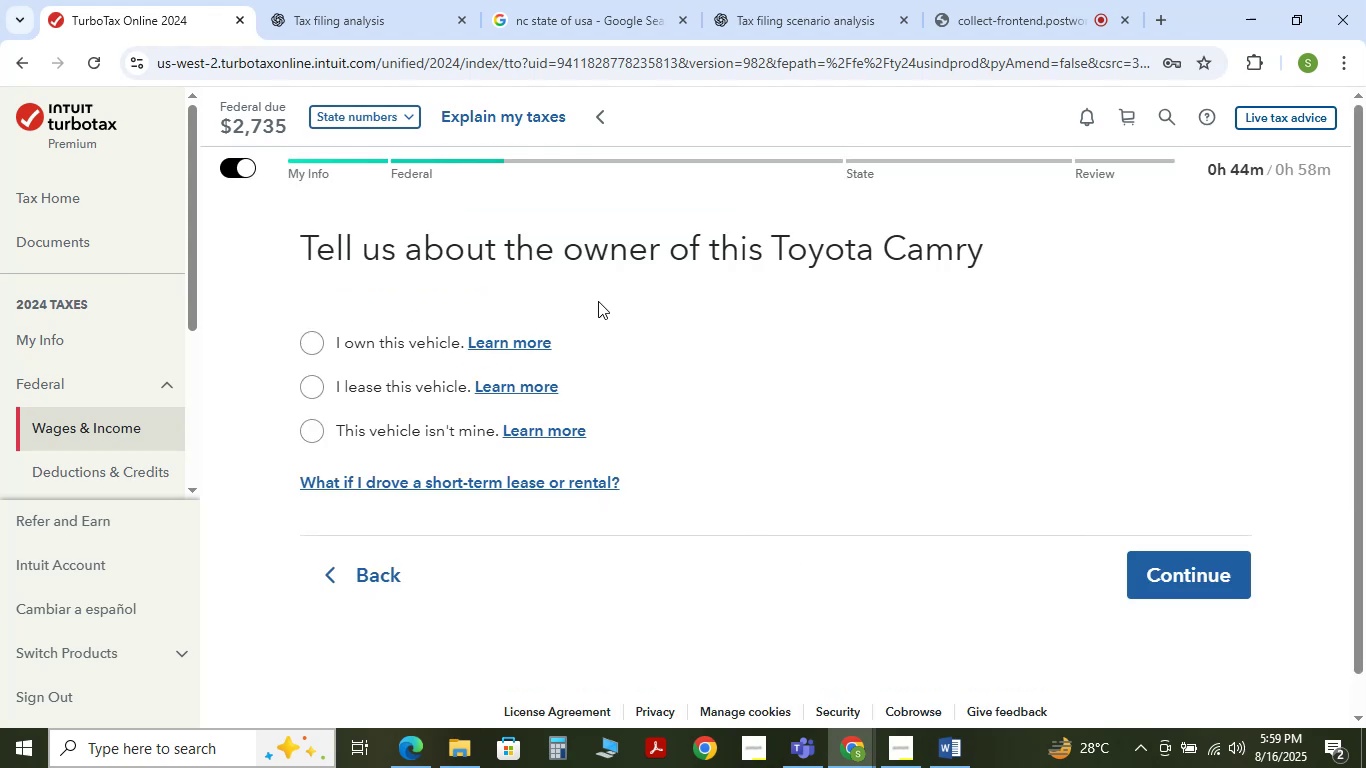 
wait(9.95)
 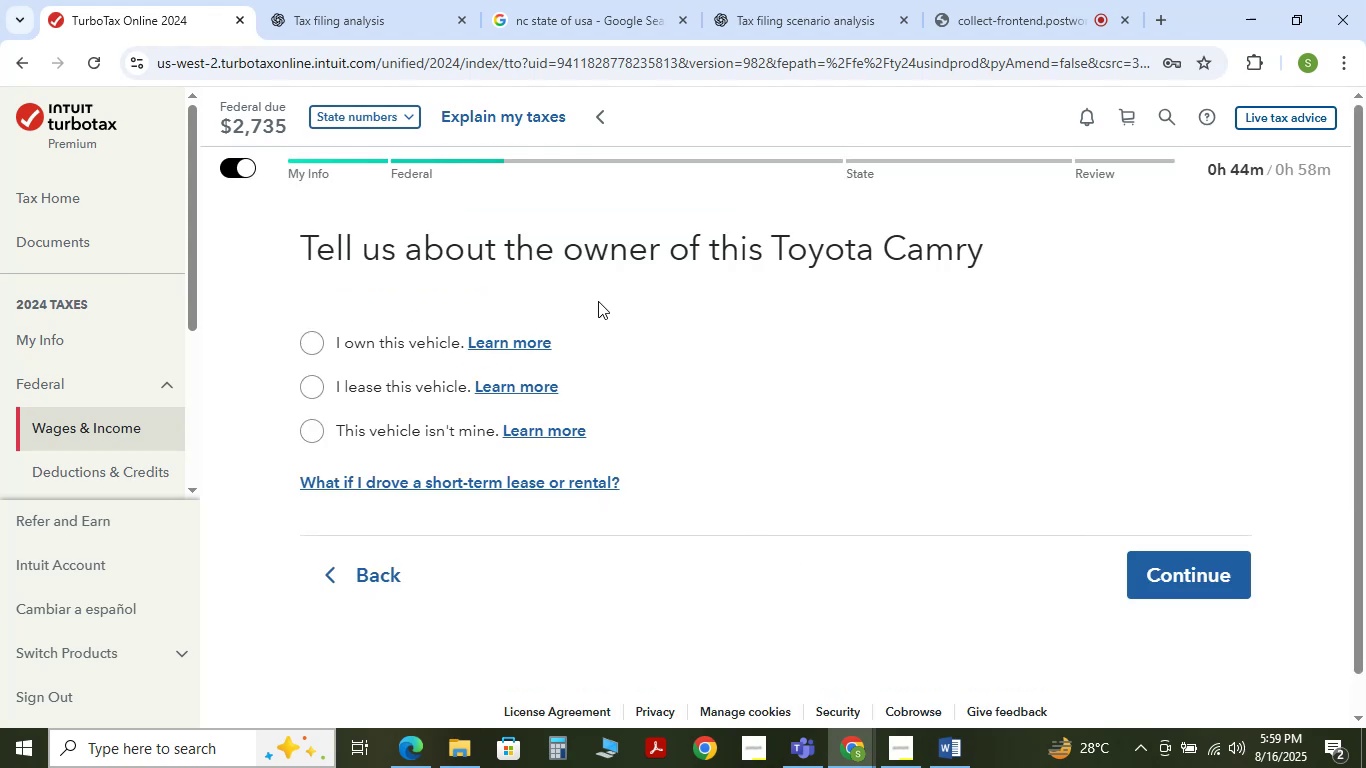 
left_click([316, 348])
 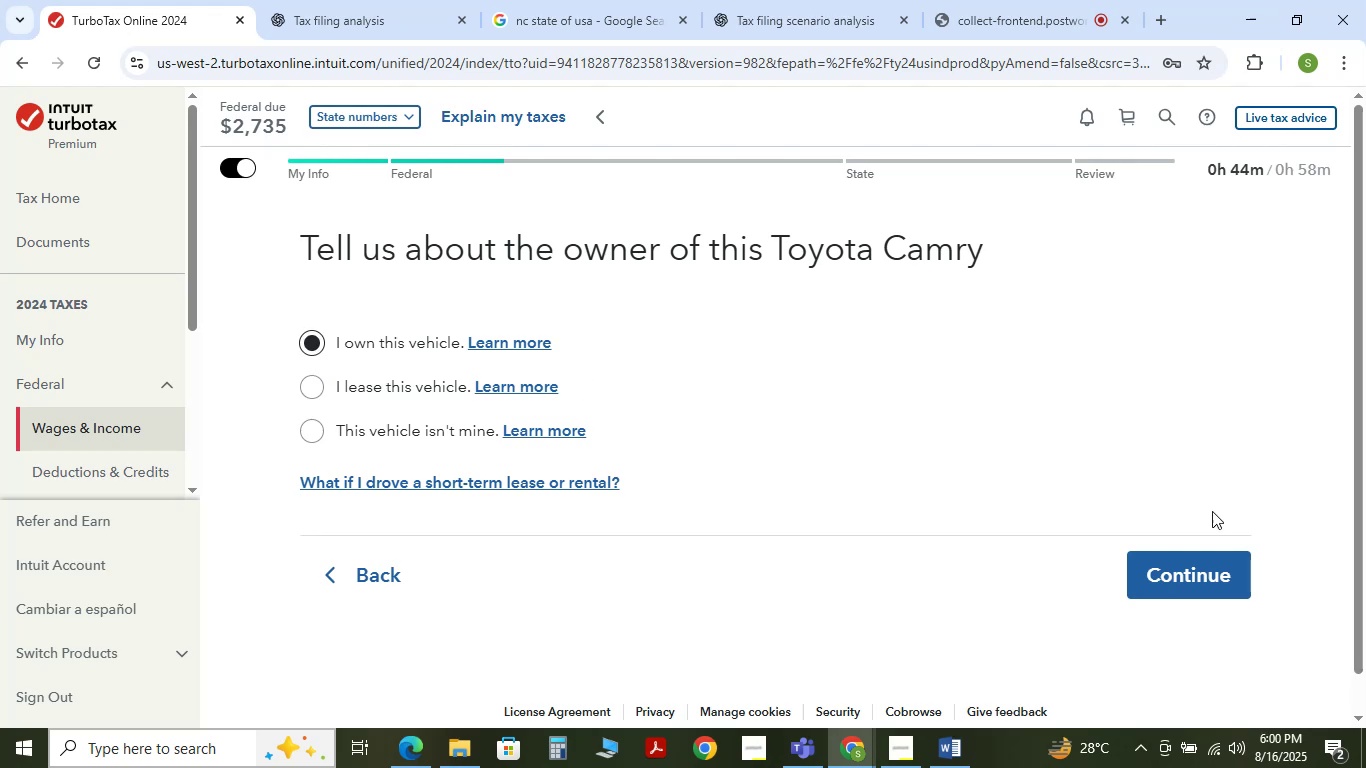 
left_click([1210, 573])
 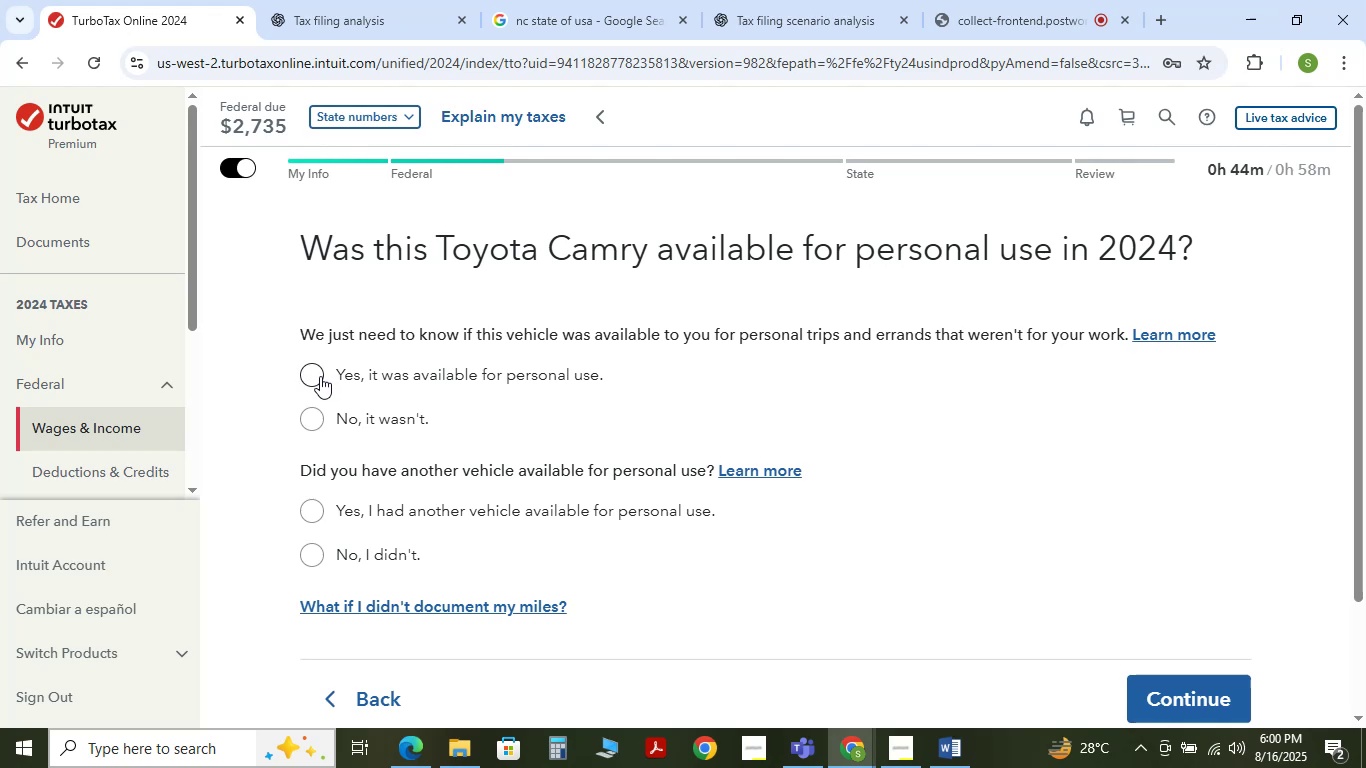 
wait(18.77)
 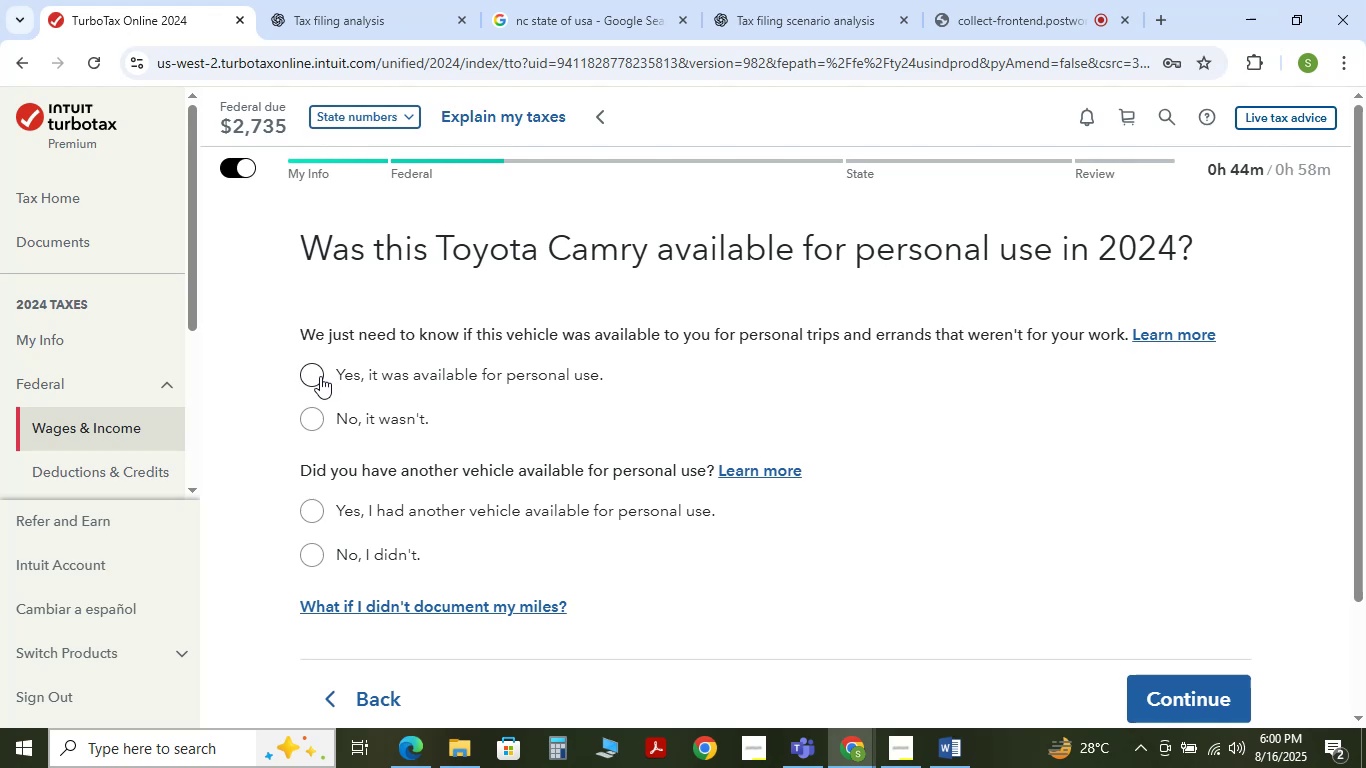 
left_click([320, 376])
 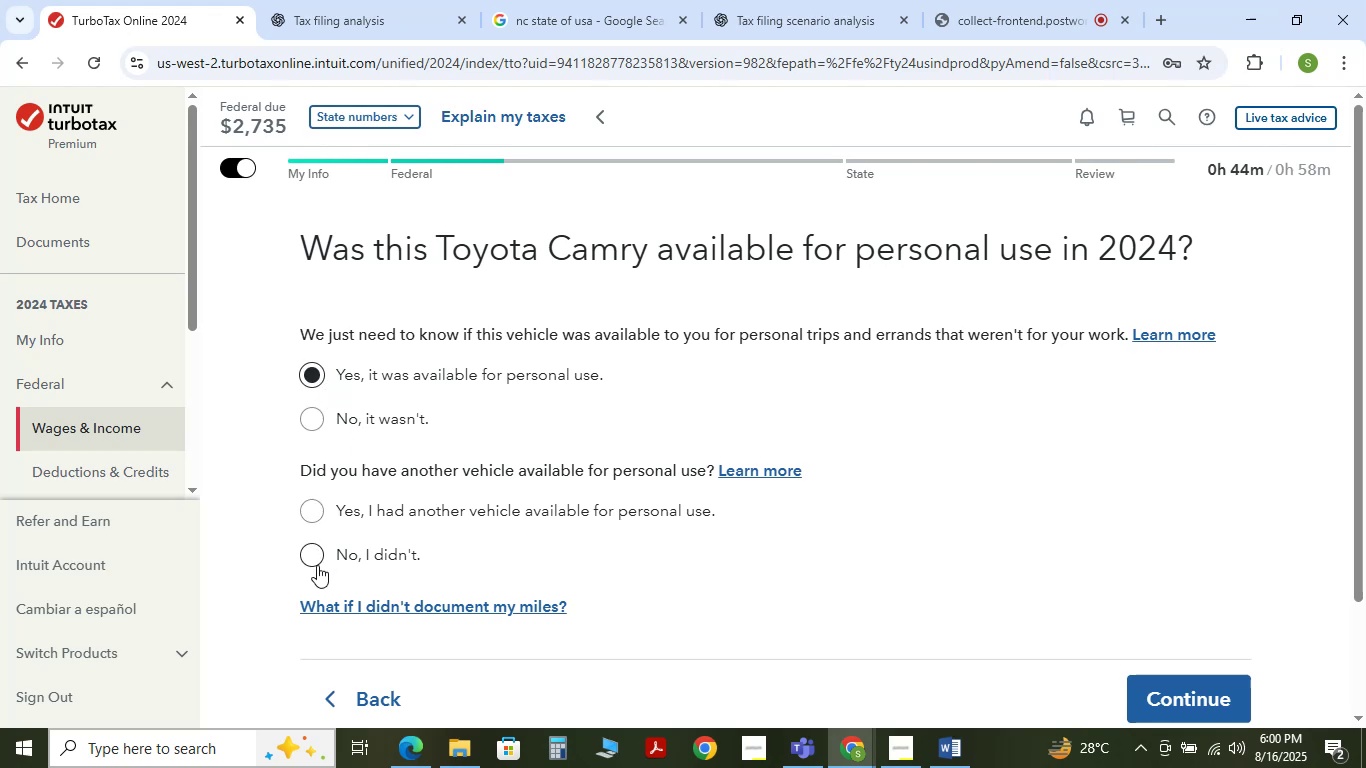 
left_click([314, 562])
 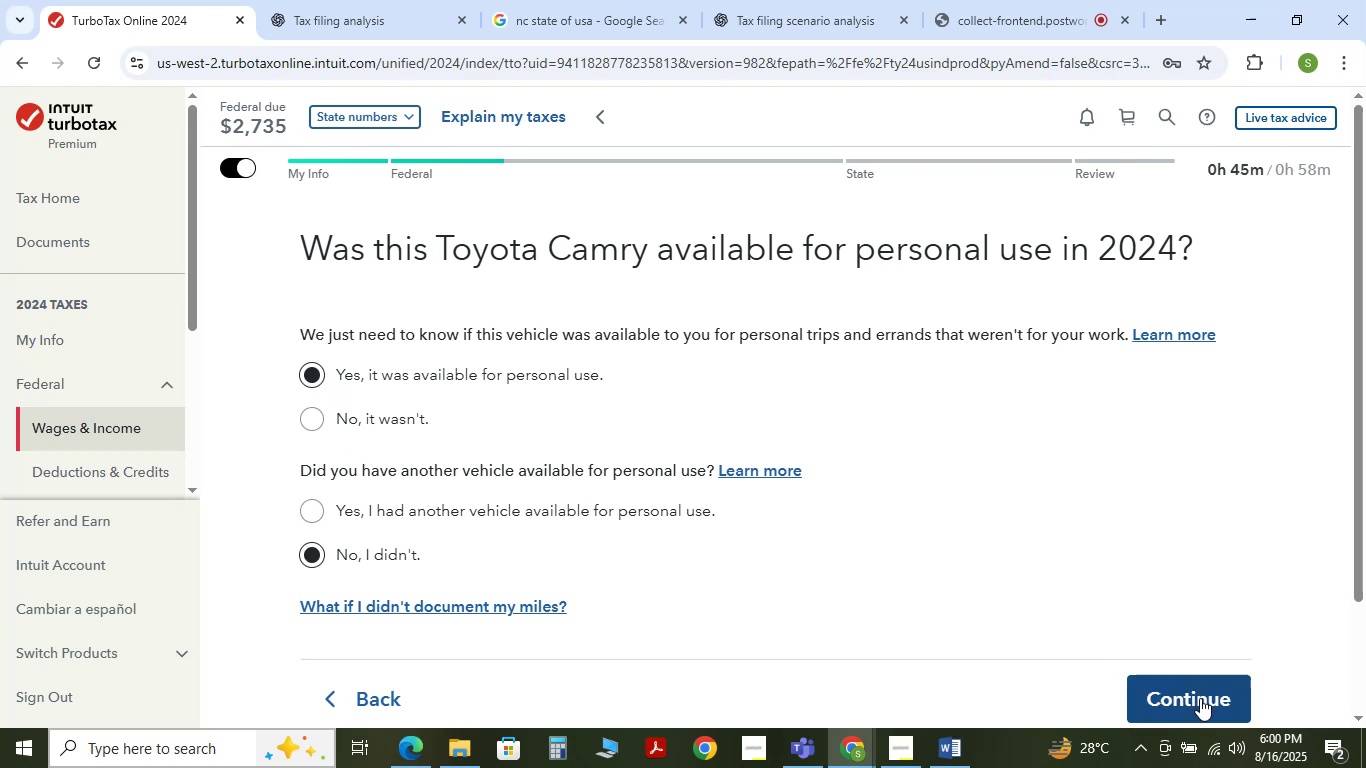 
wait(7.55)
 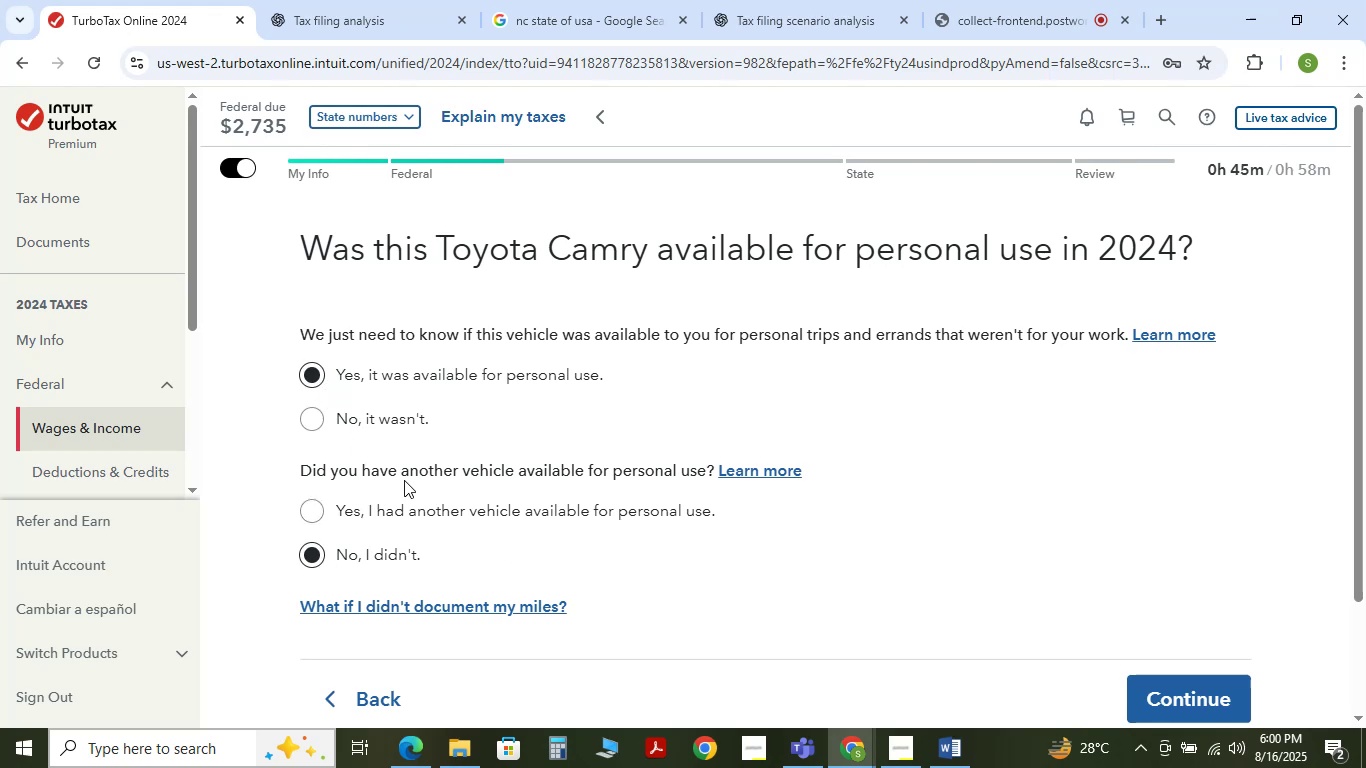 
left_click([1189, 709])
 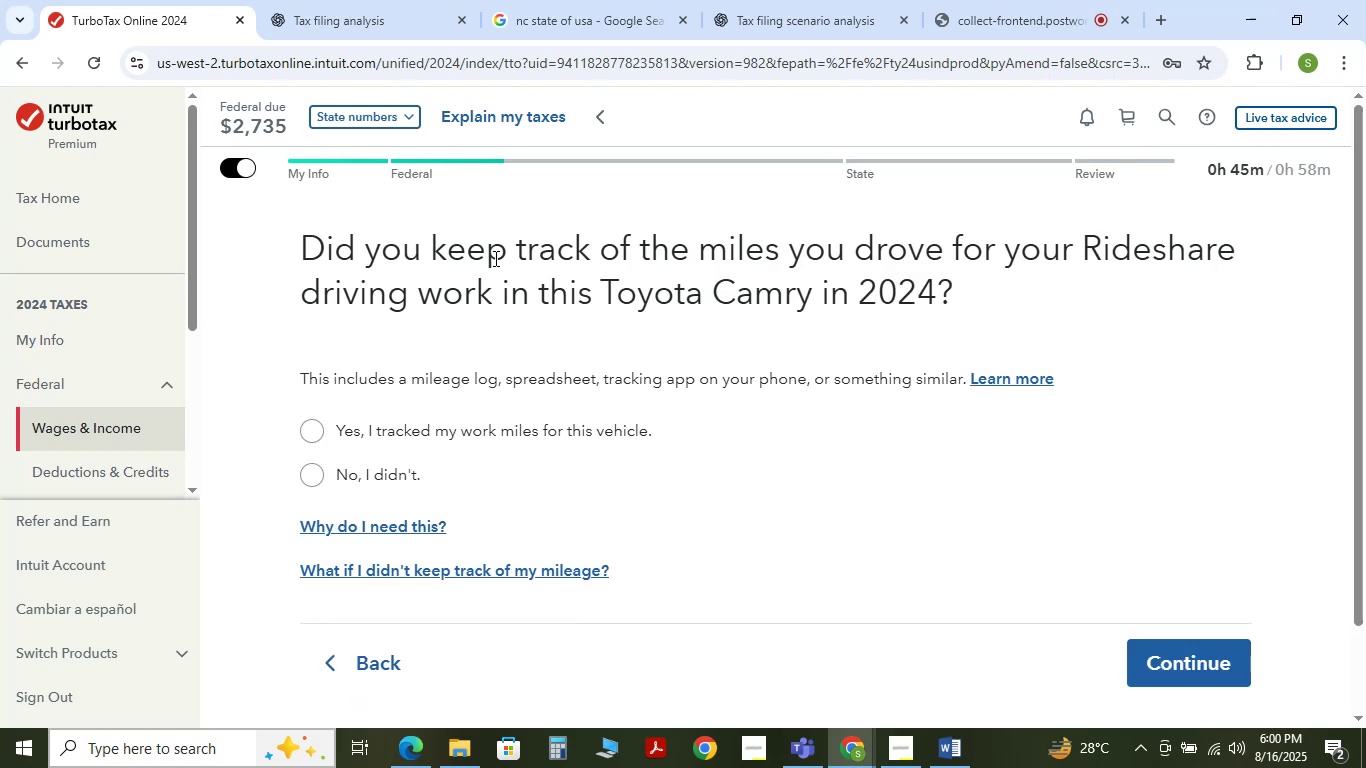 
wait(8.86)
 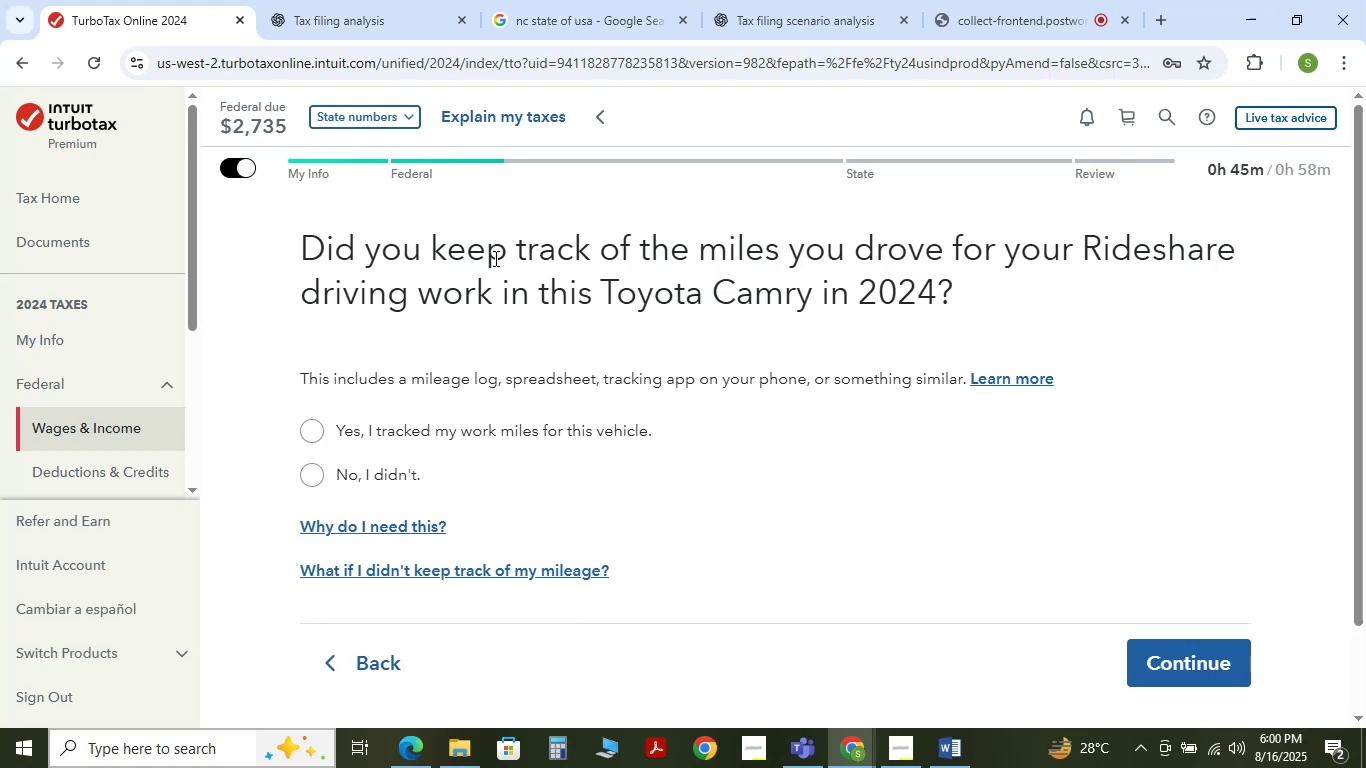 
left_click([300, 433])
 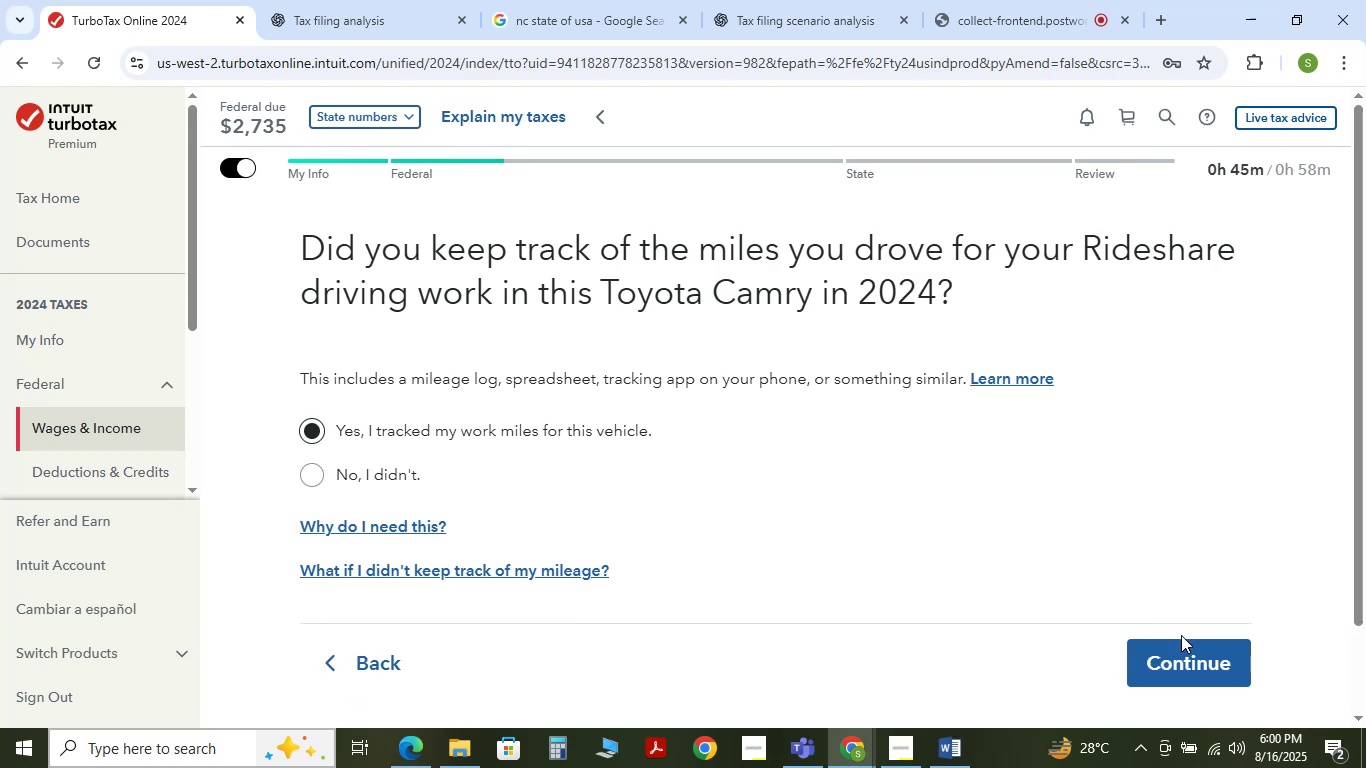 
left_click([1182, 649])
 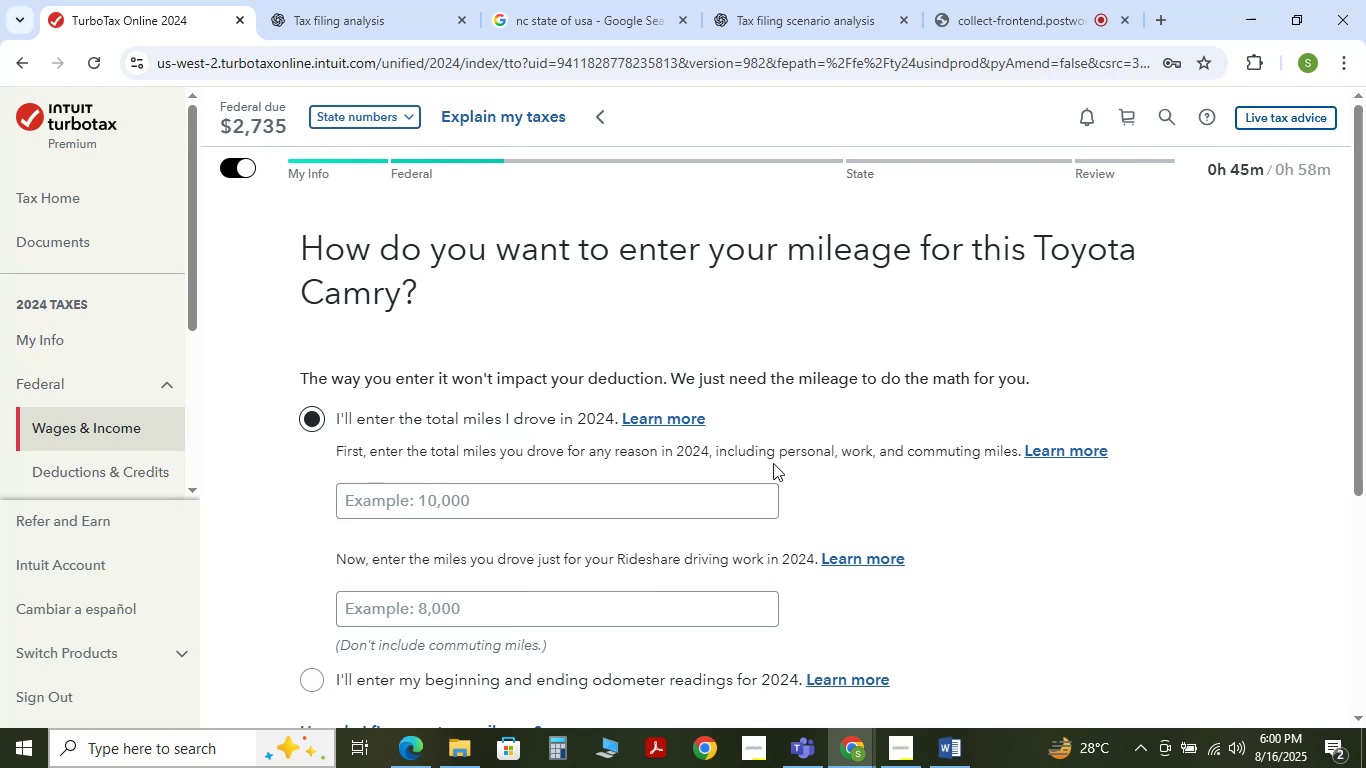 
wait(22.4)
 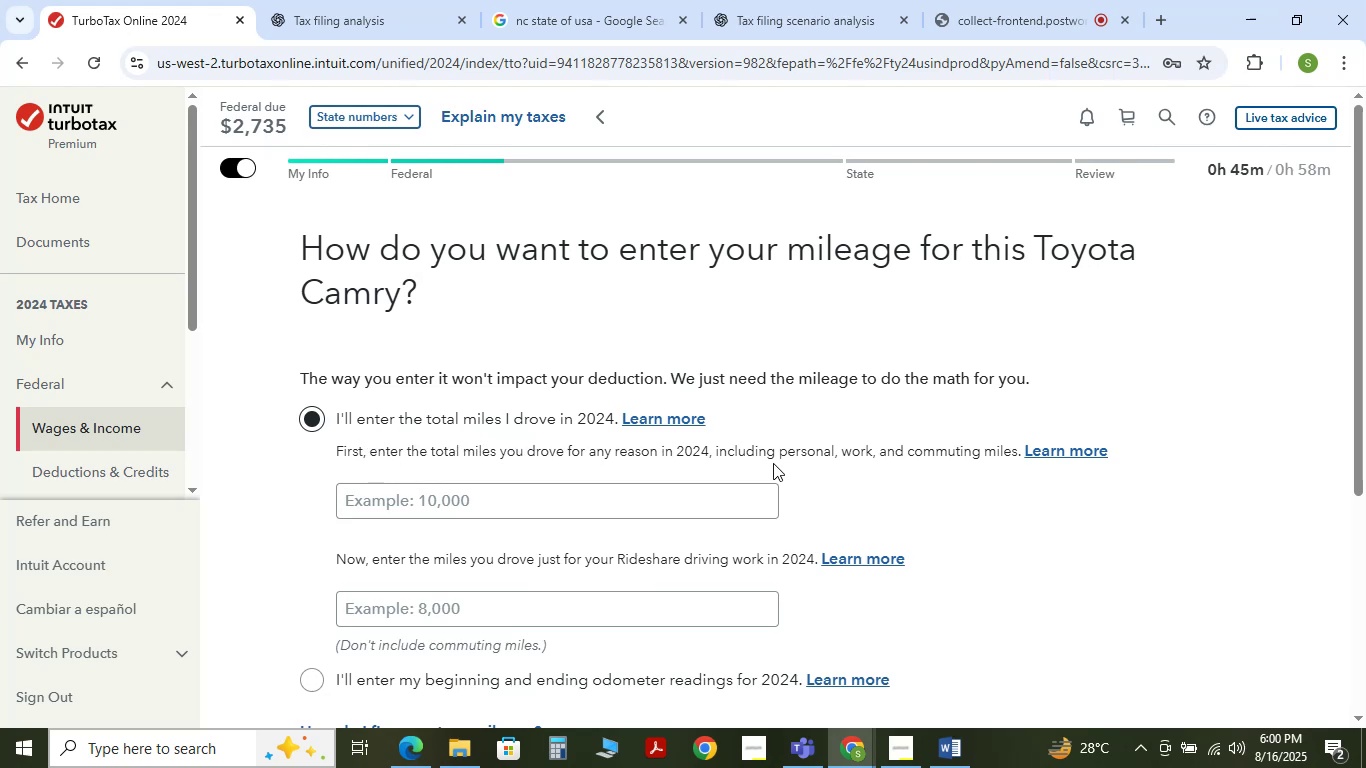 
left_click([448, 504])
 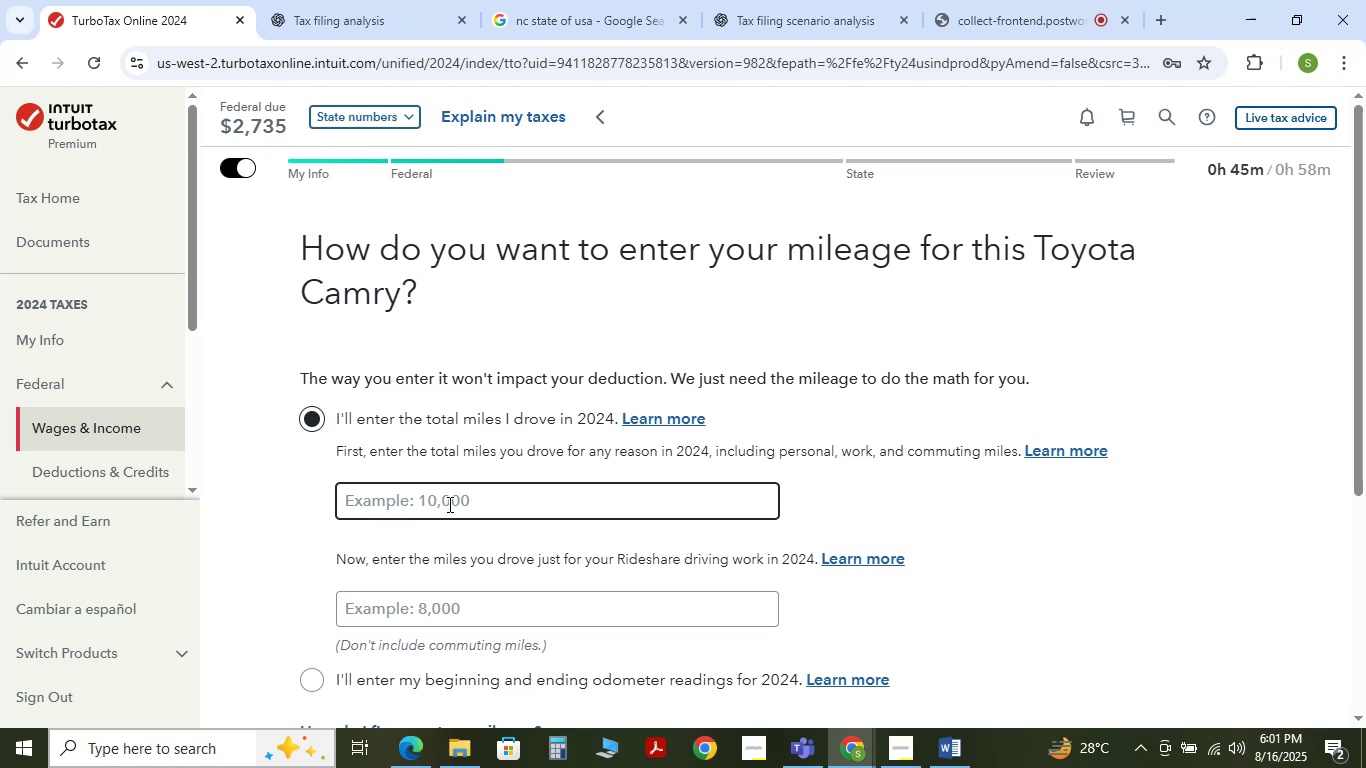 
key(Numpad5)
 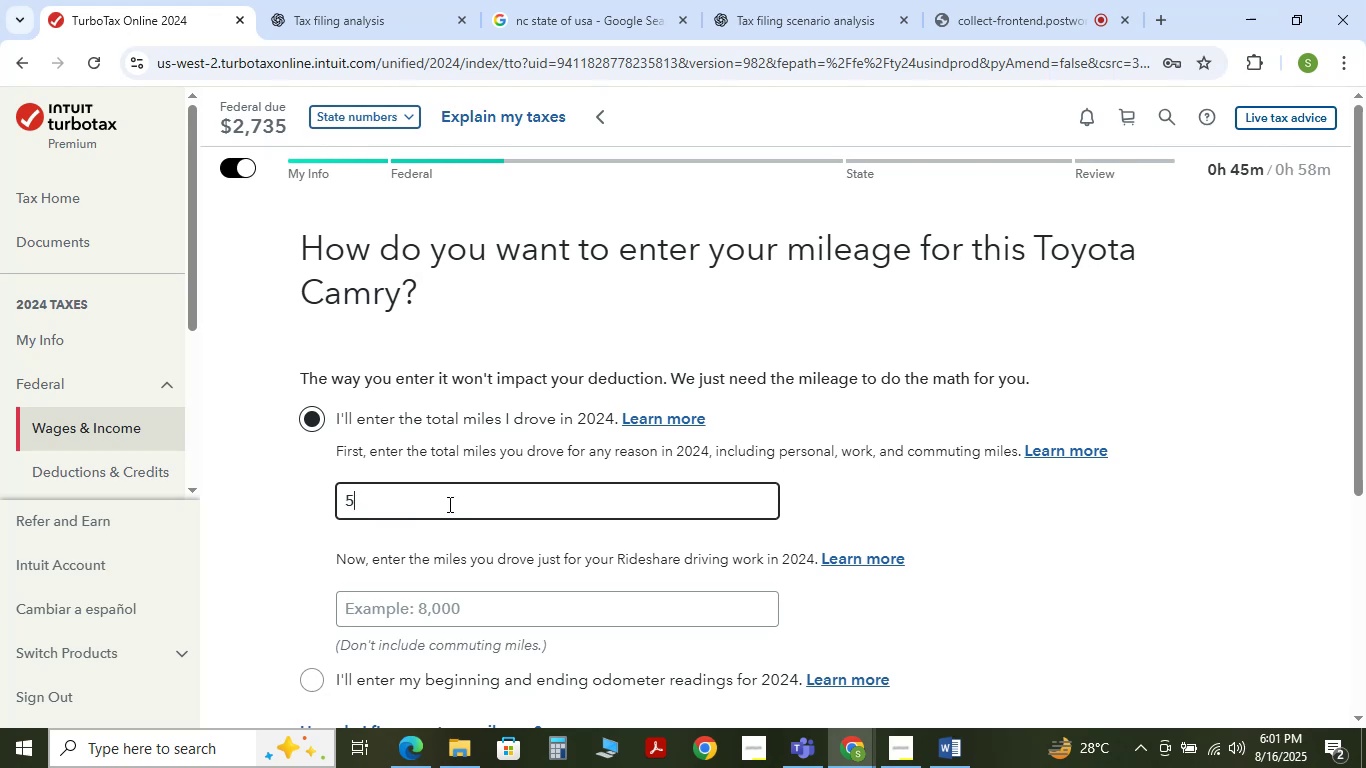 
key(Numpad0)
 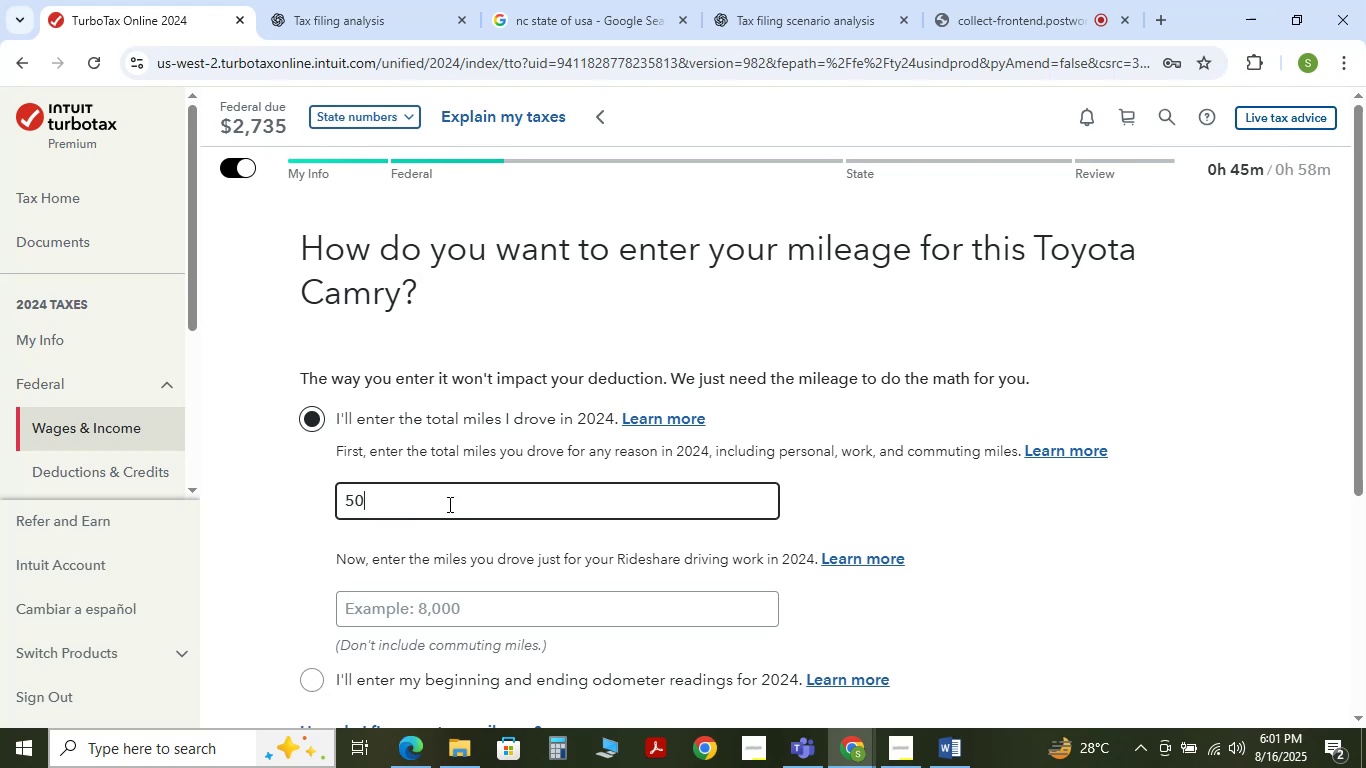 
key(Numpad0)
 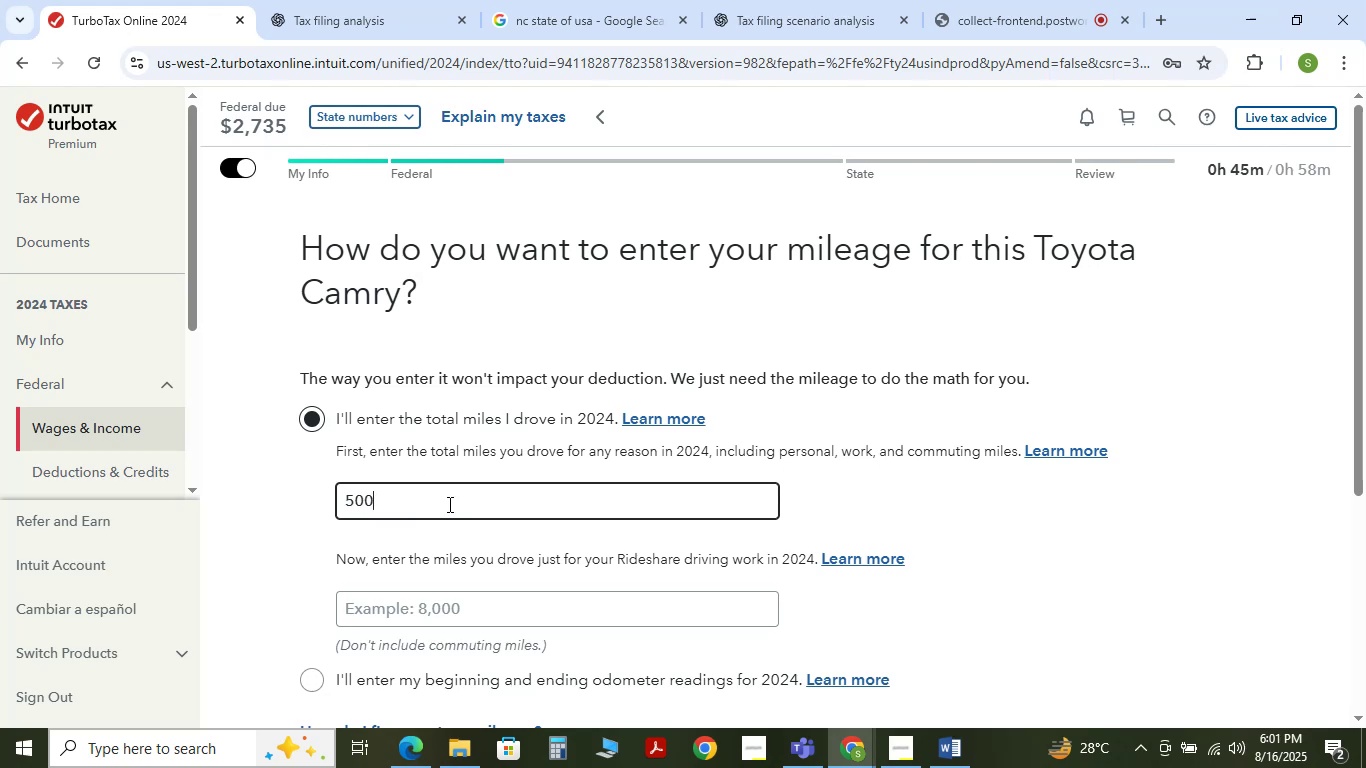 
key(Numpad0)
 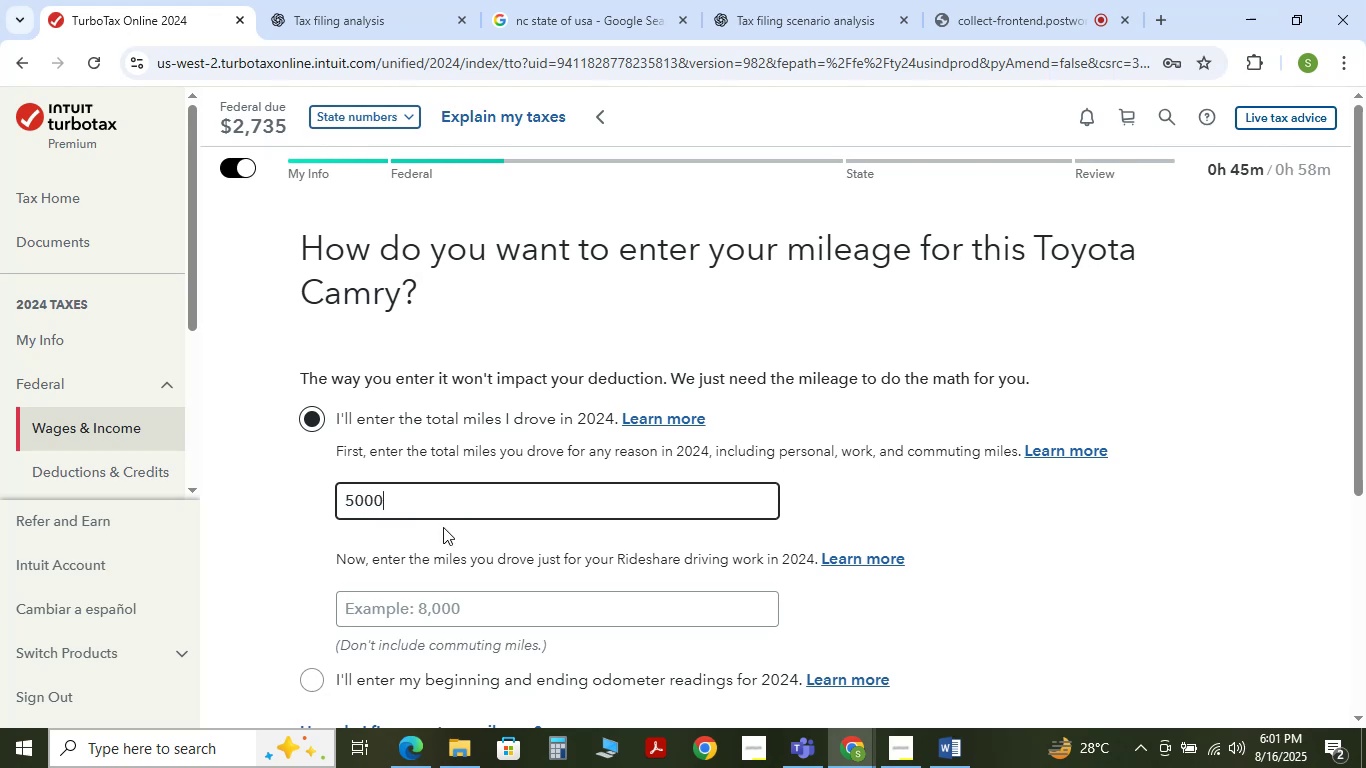 
left_click([458, 616])
 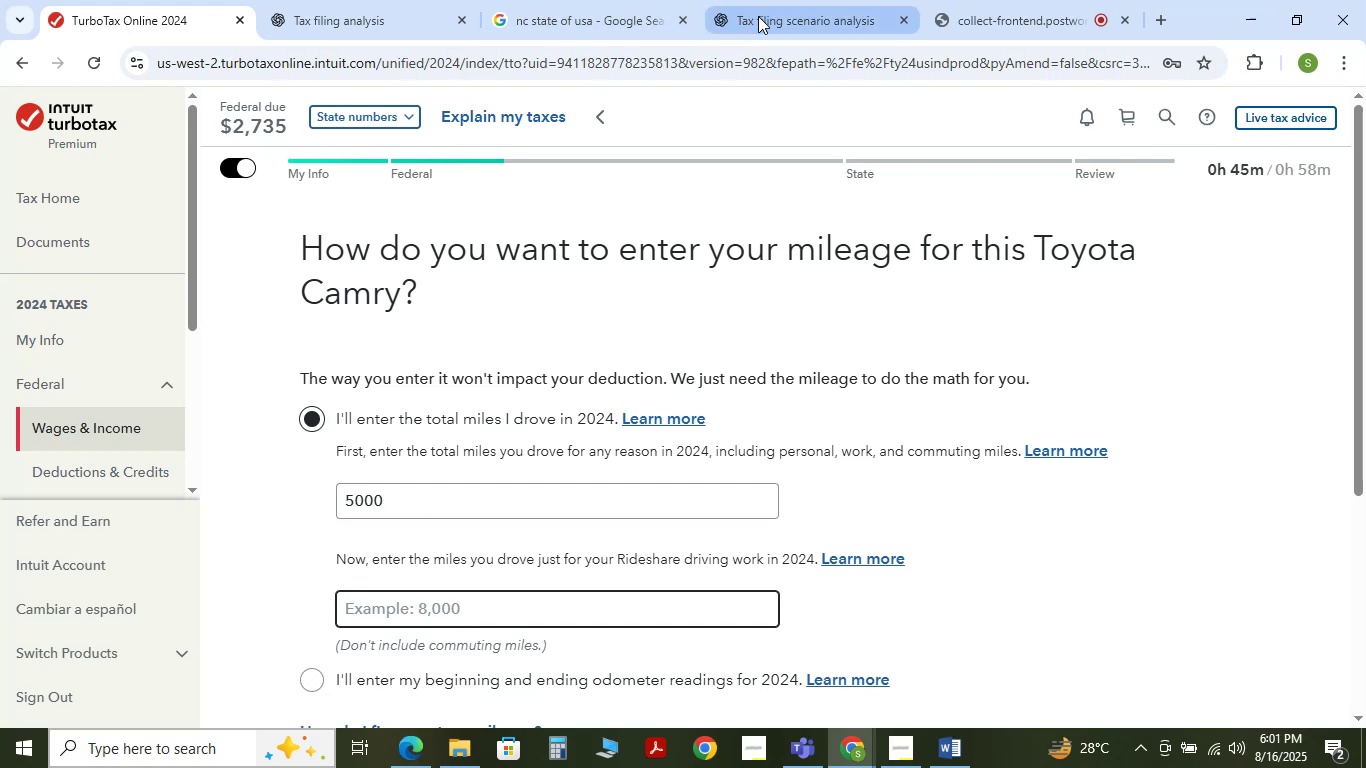 
left_click([765, 18])
 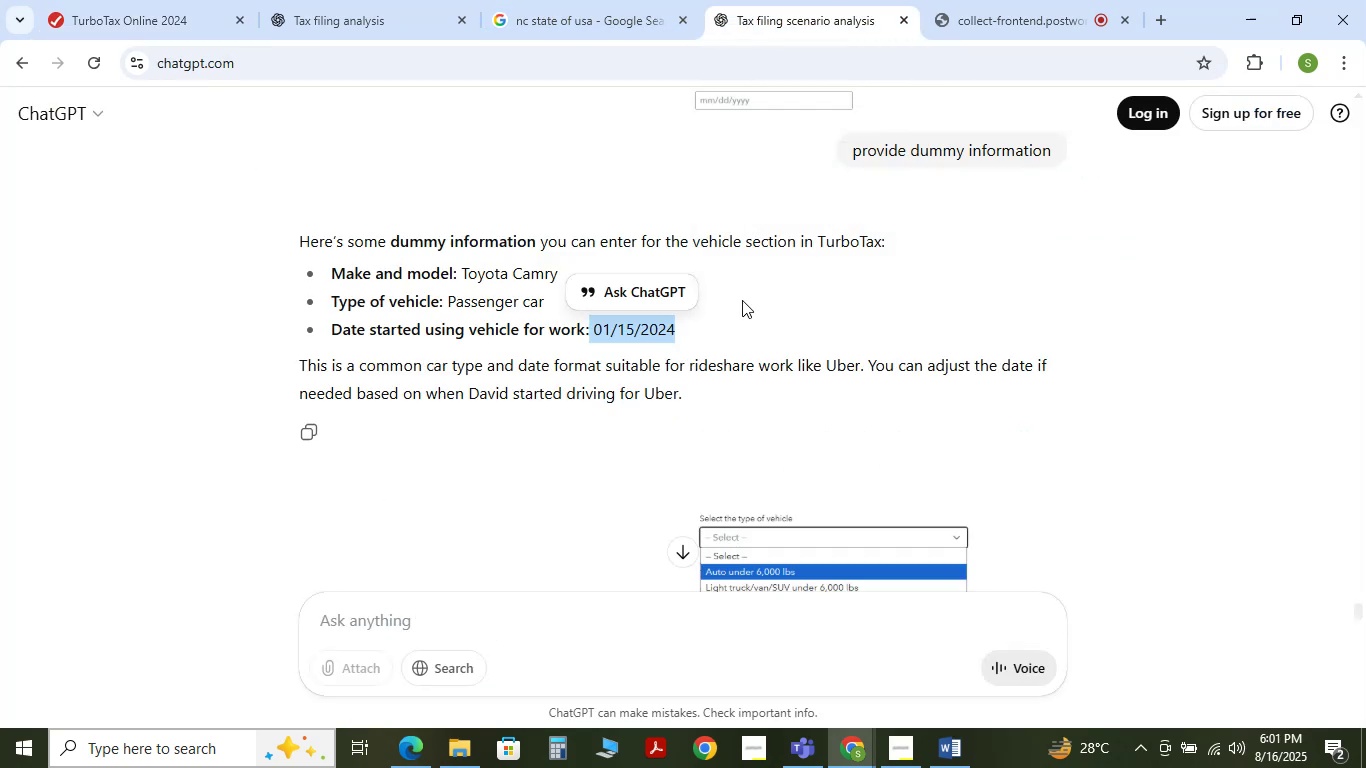 
scroll: coordinate [739, 357], scroll_direction: up, amount: 12.0
 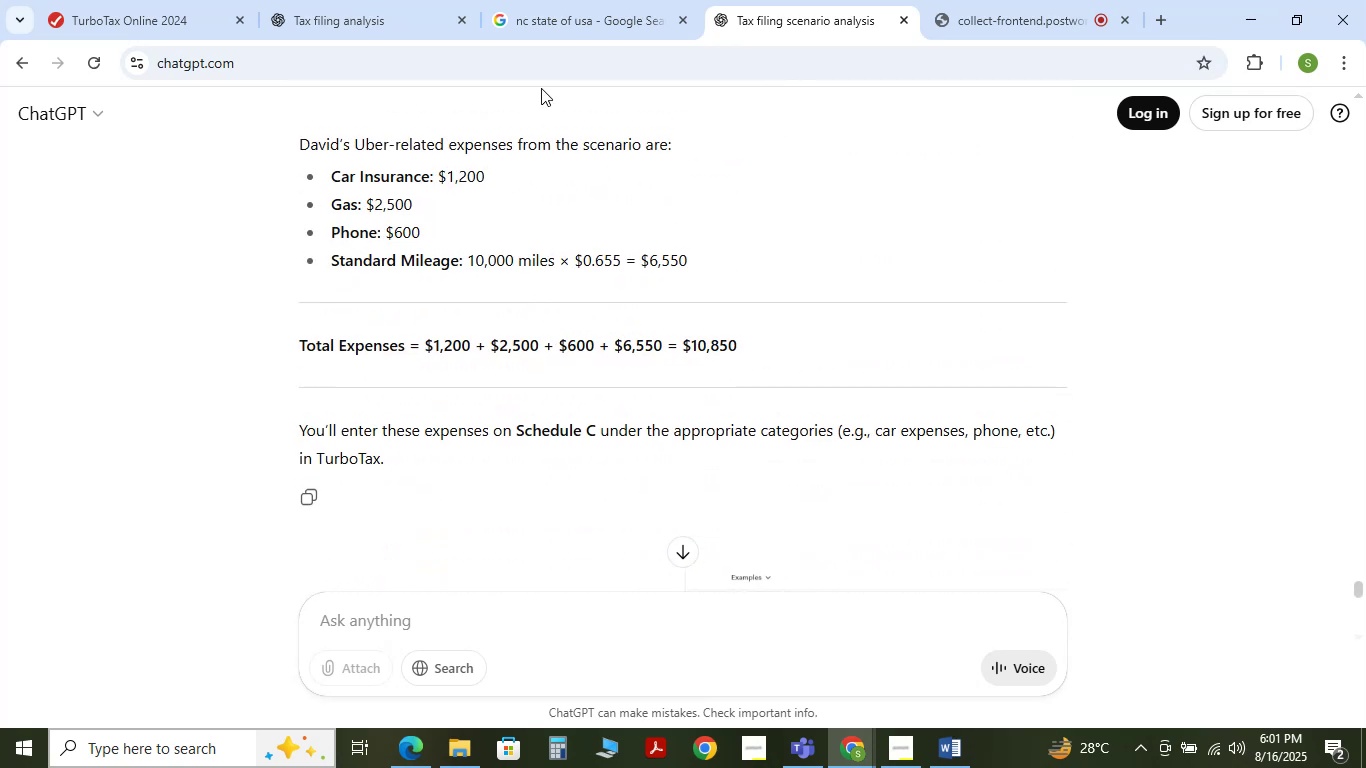 
left_click([153, 0])
 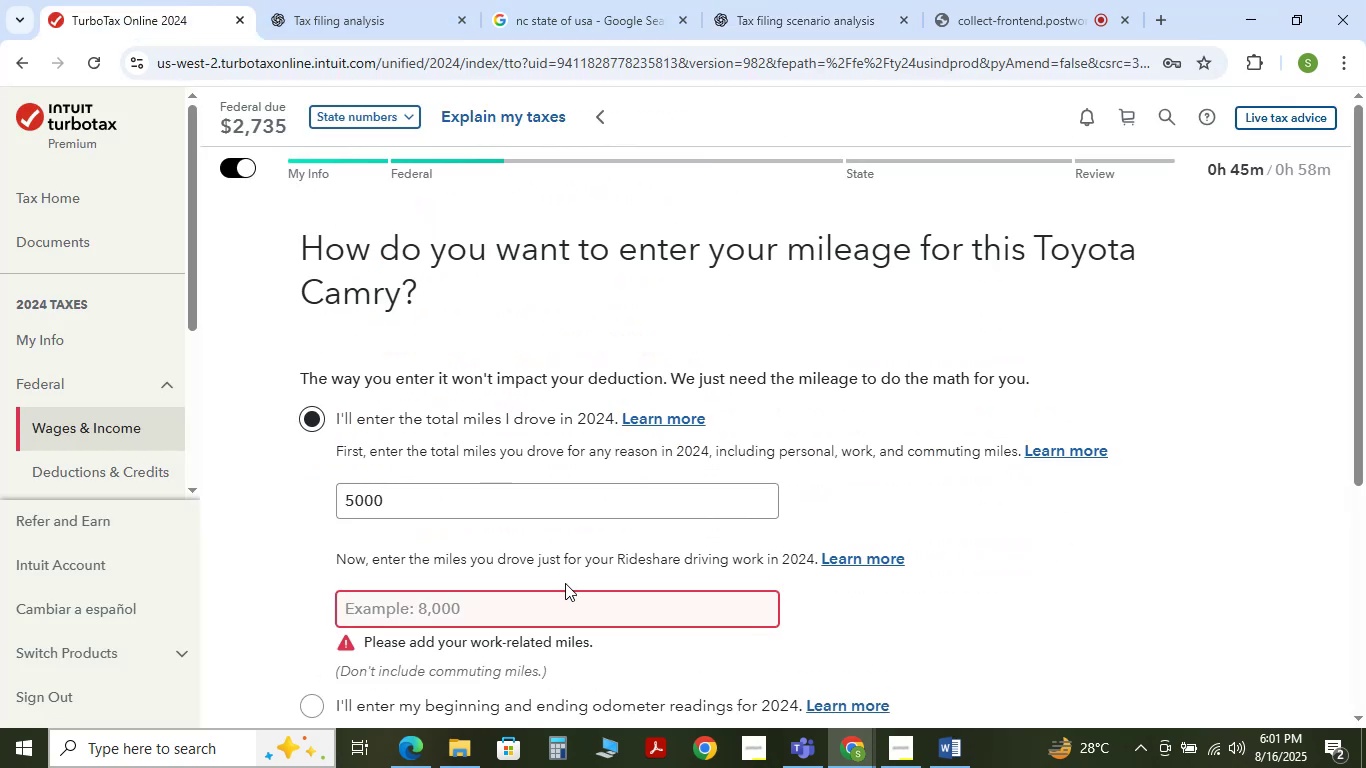 
key(Numpad1)
 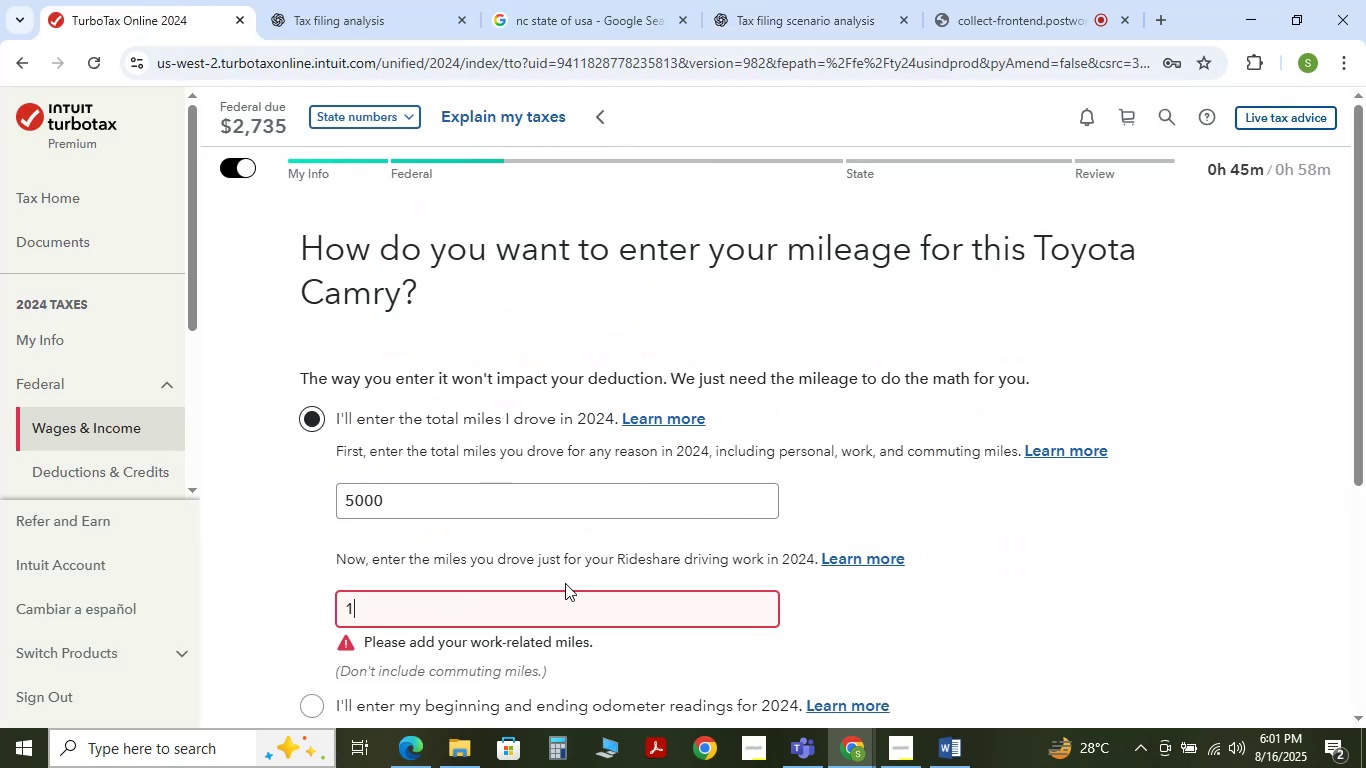 
key(Numpad0)
 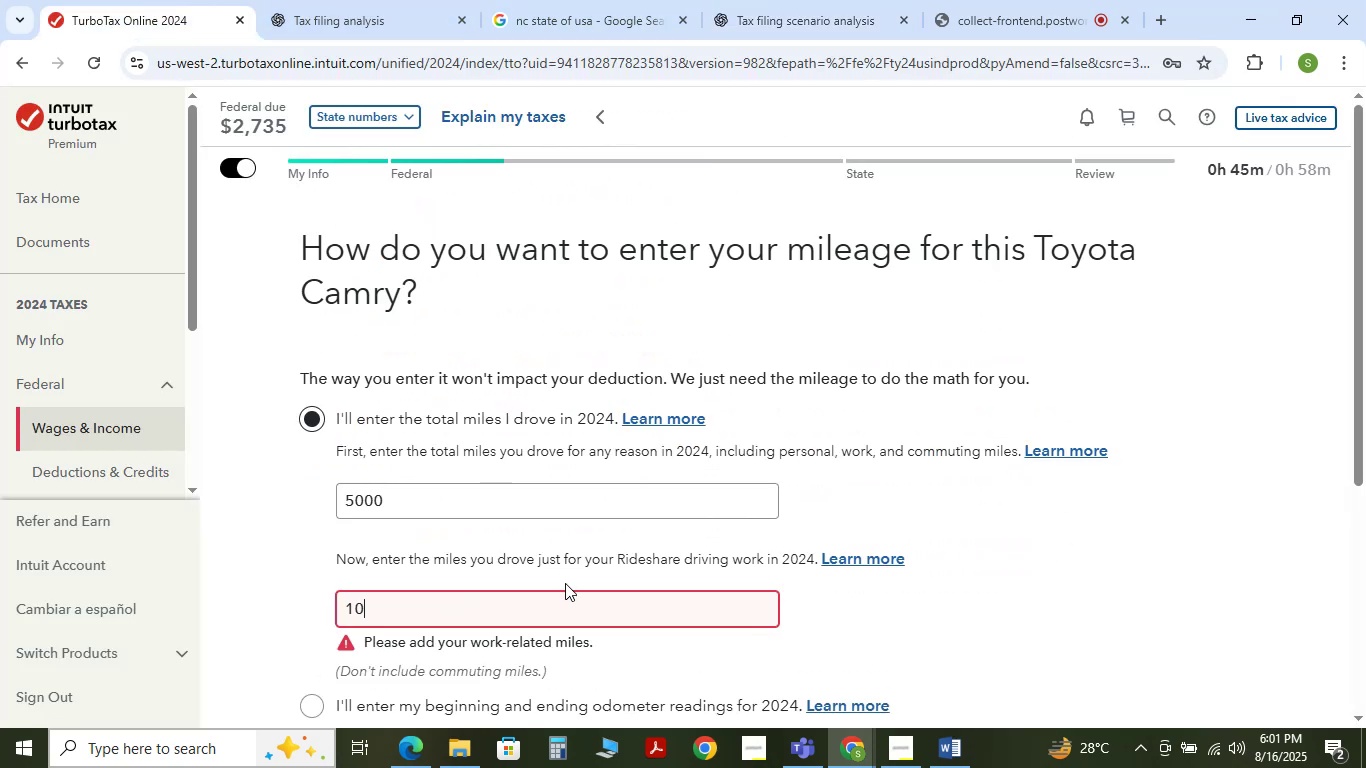 
key(Numpad0)
 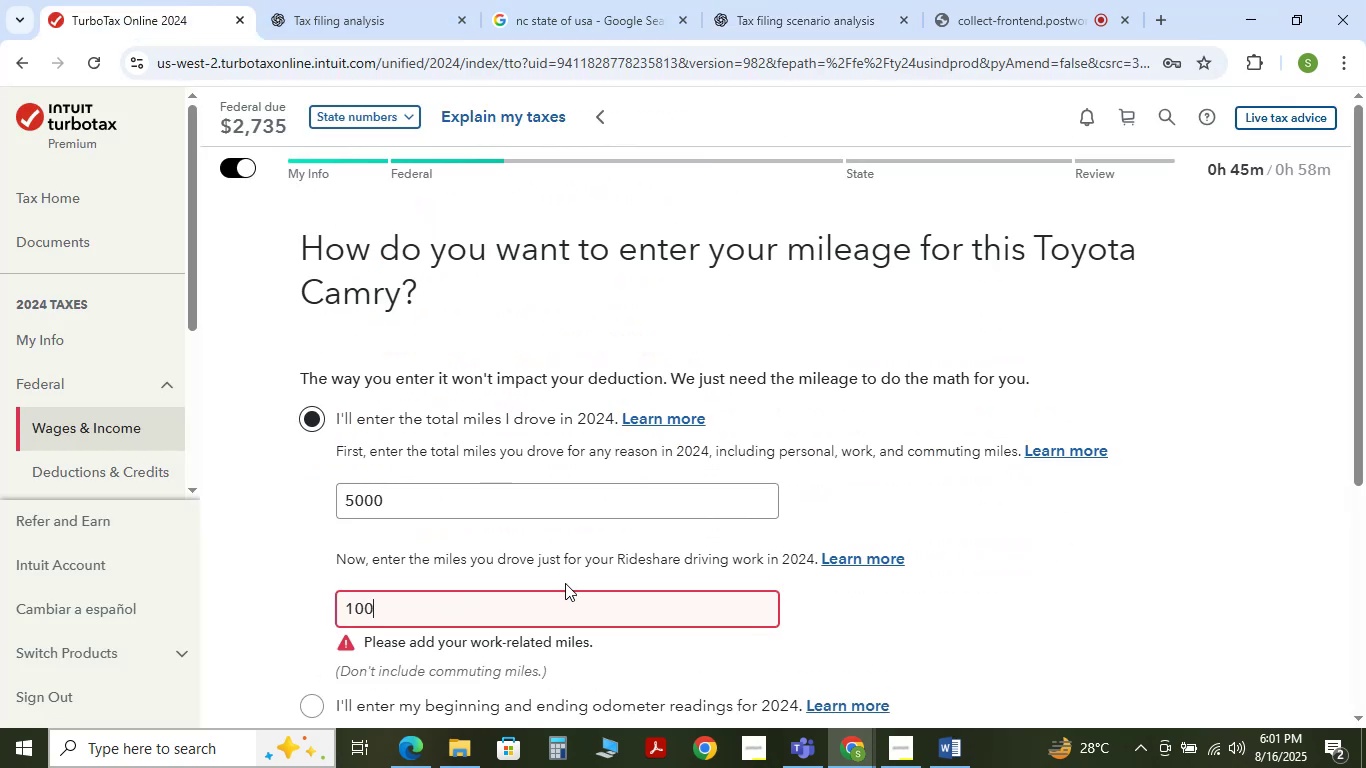 
key(Numpad0)
 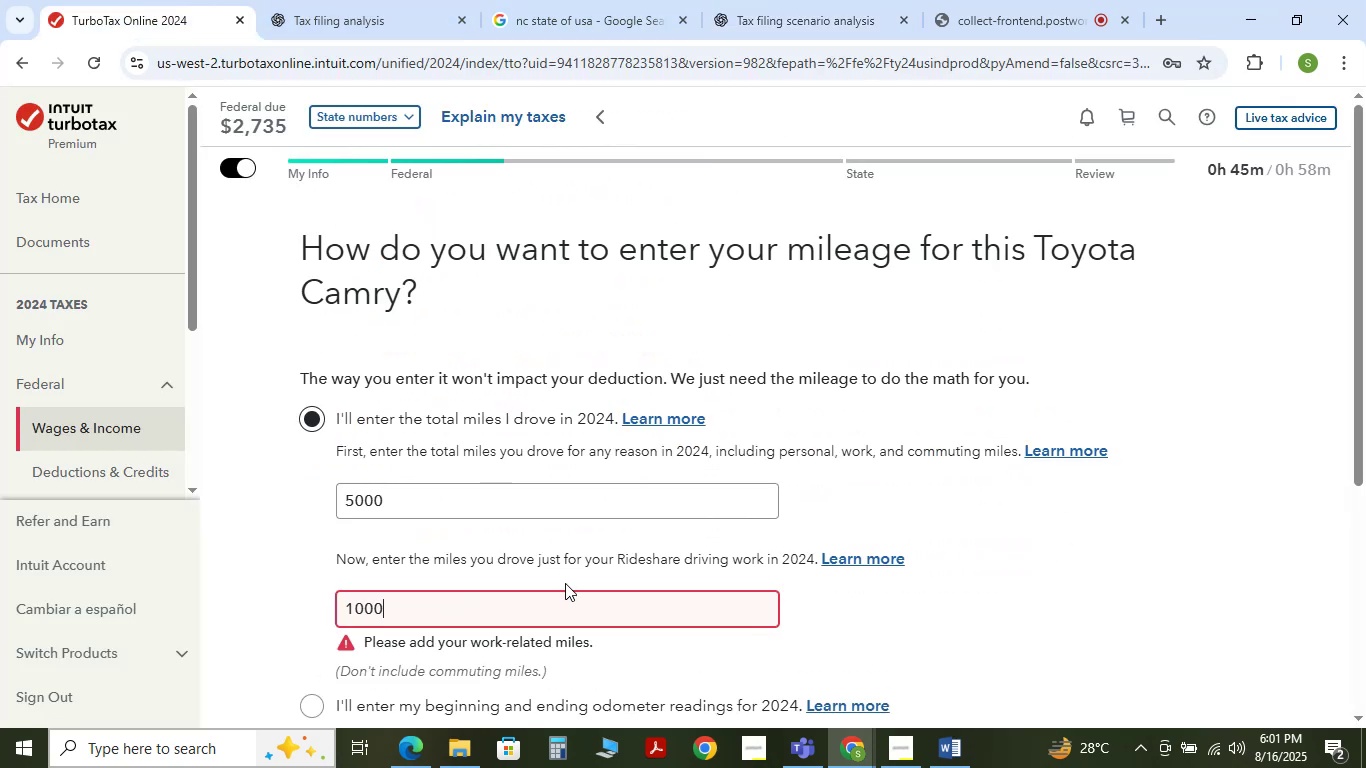 
key(Numpad0)
 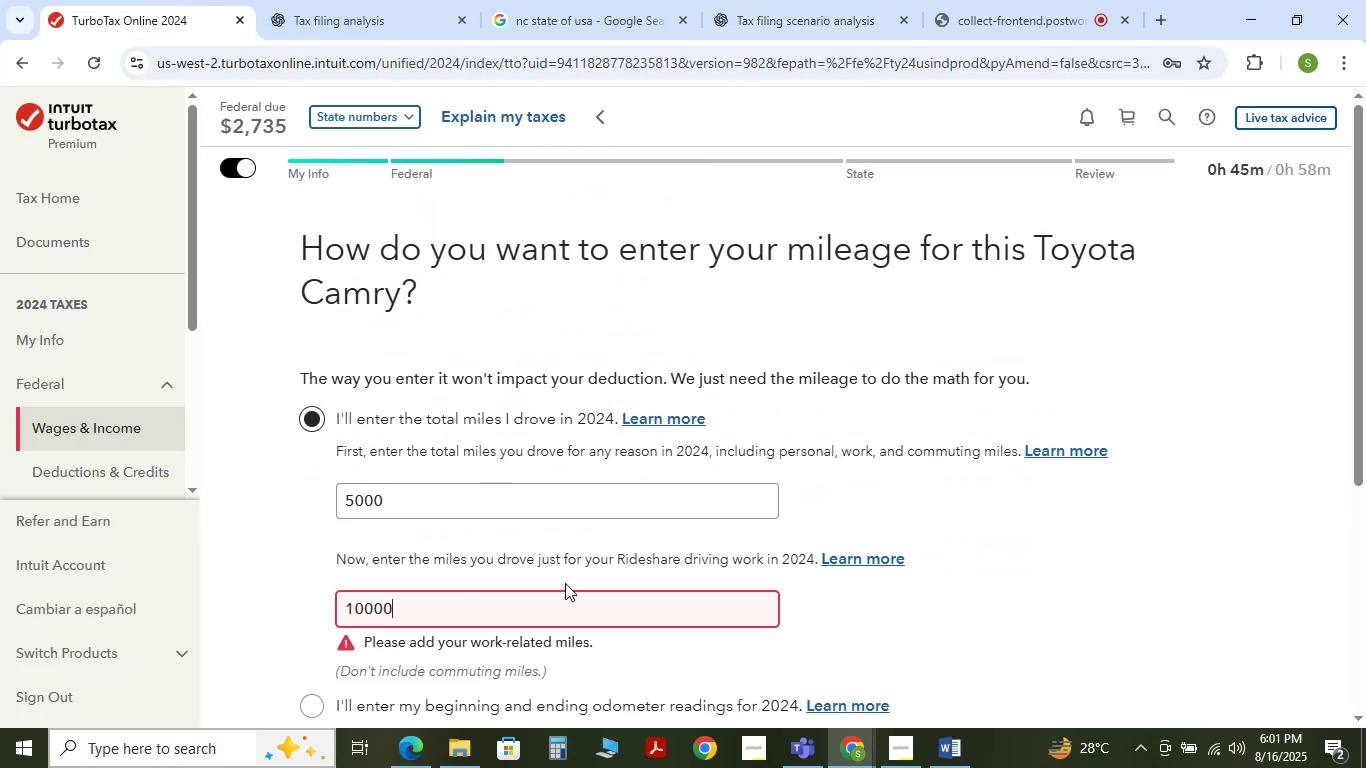 
left_click([879, 594])
 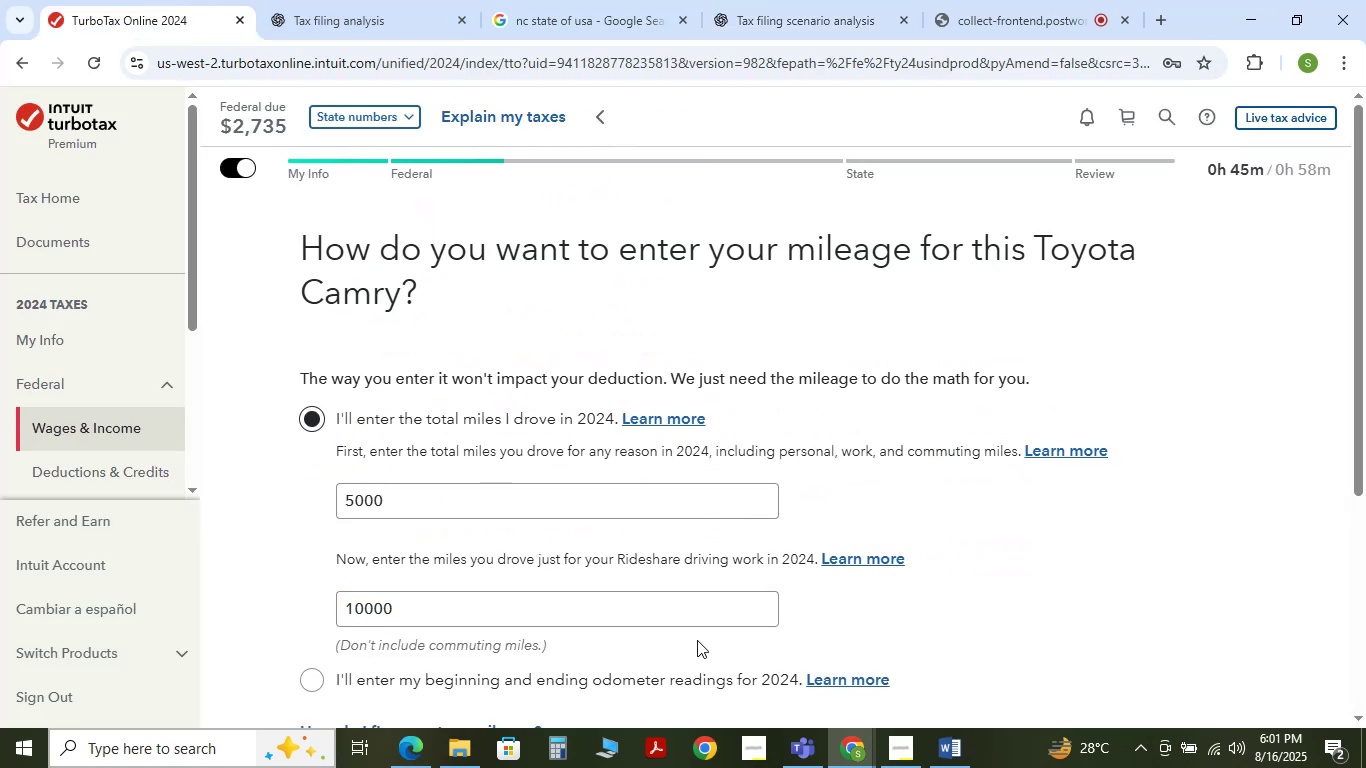 
scroll: coordinate [697, 640], scroll_direction: down, amount: 1.0
 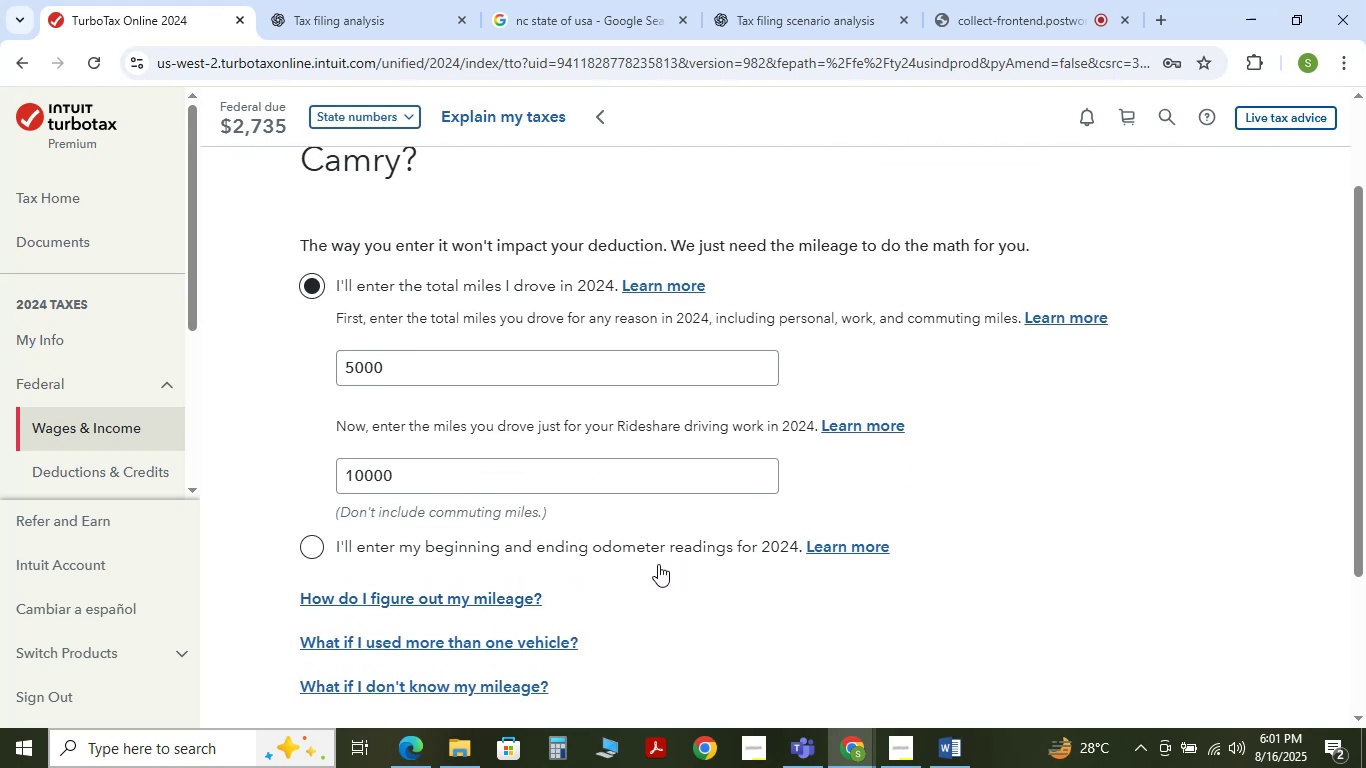 
wait(6.25)
 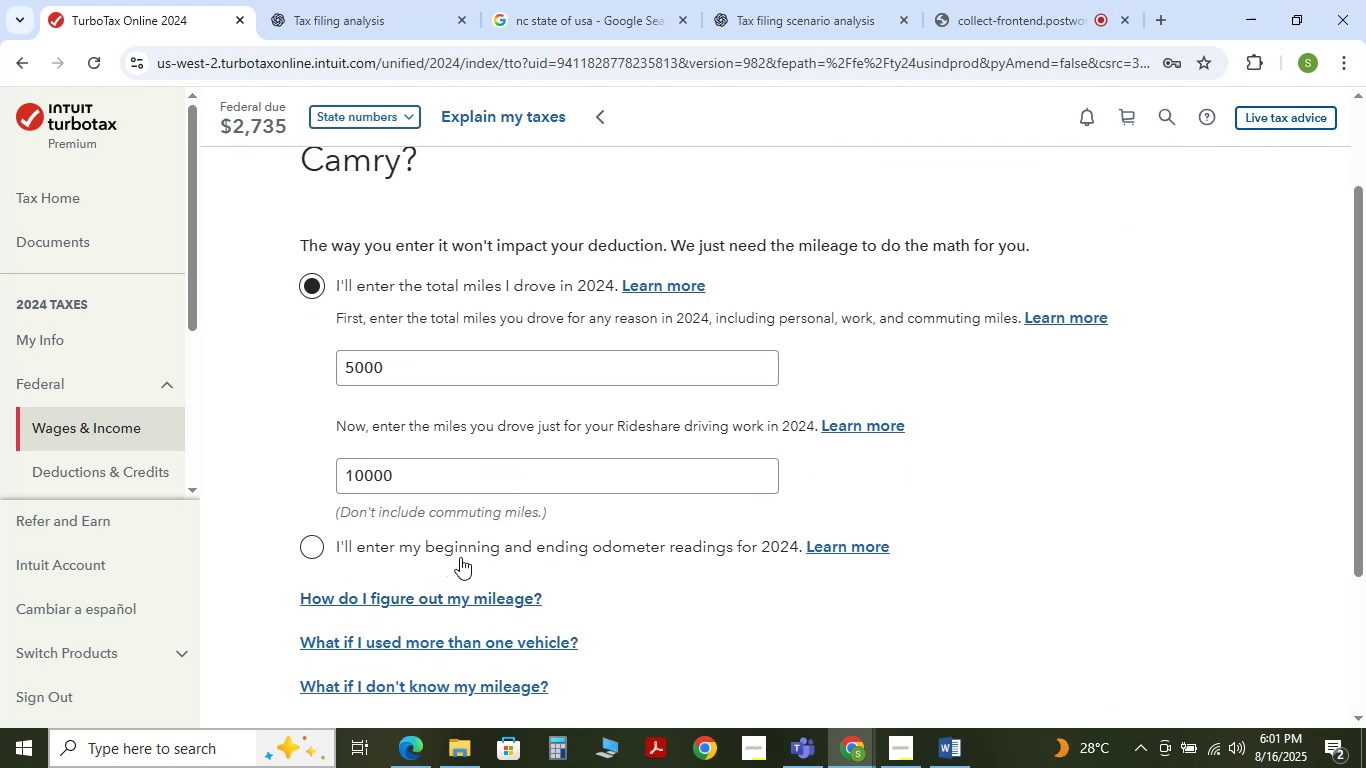 
scroll: coordinate [663, 566], scroll_direction: down, amount: 3.0
 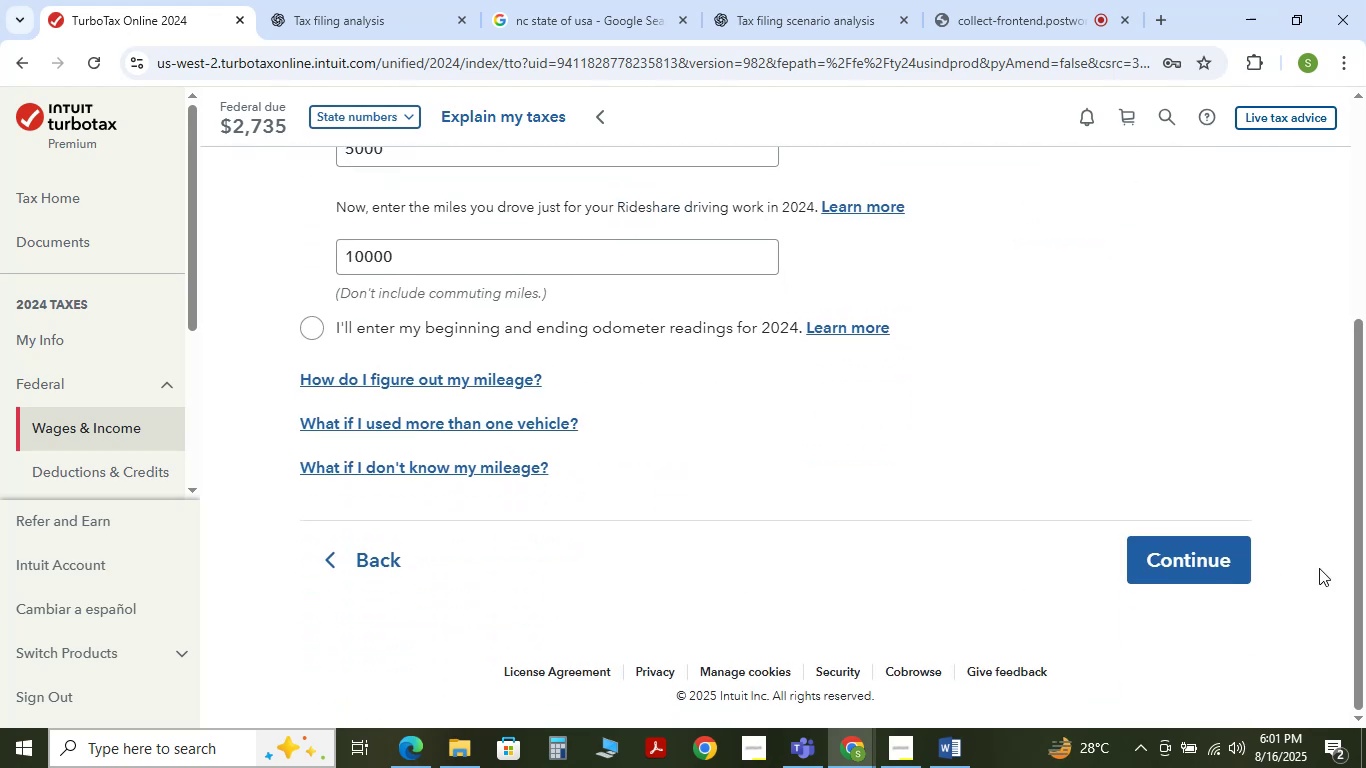 
left_click([1201, 564])
 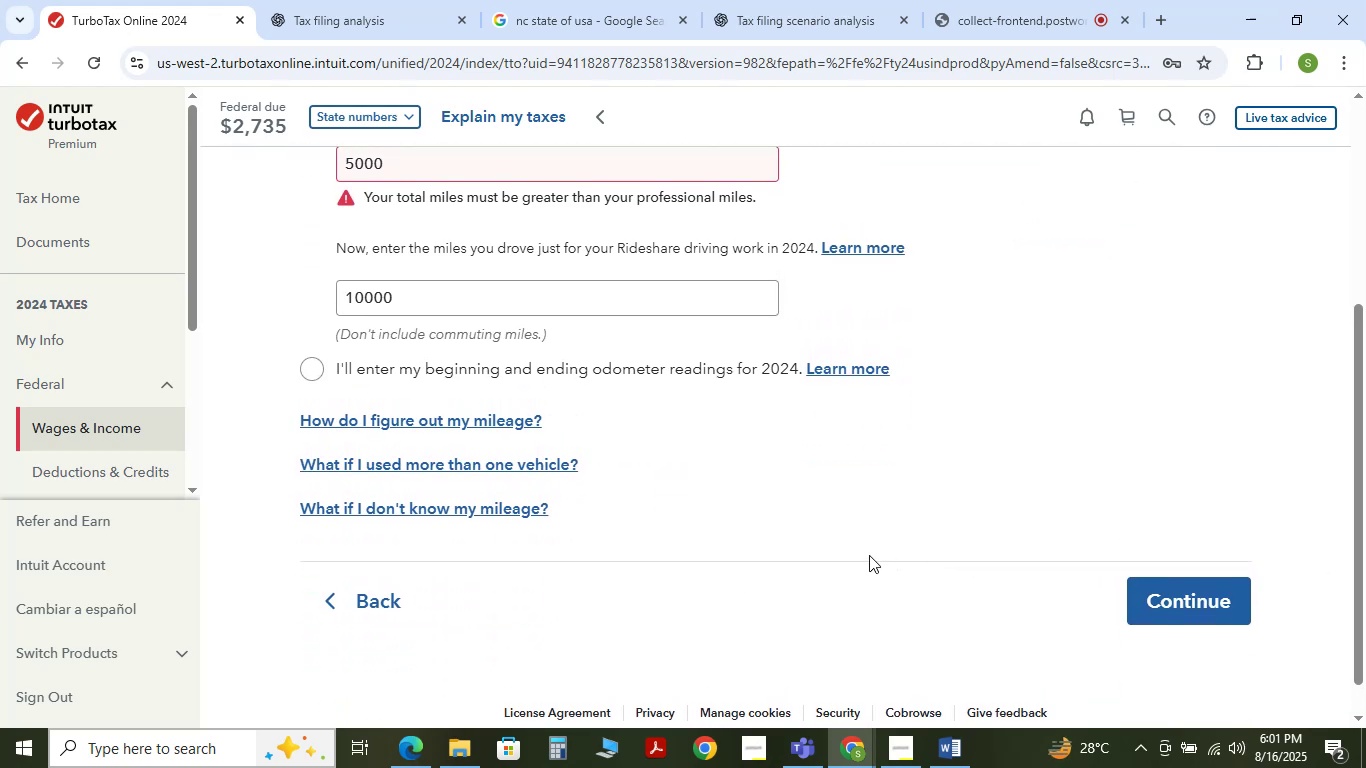 
scroll: coordinate [809, 553], scroll_direction: up, amount: 1.0
 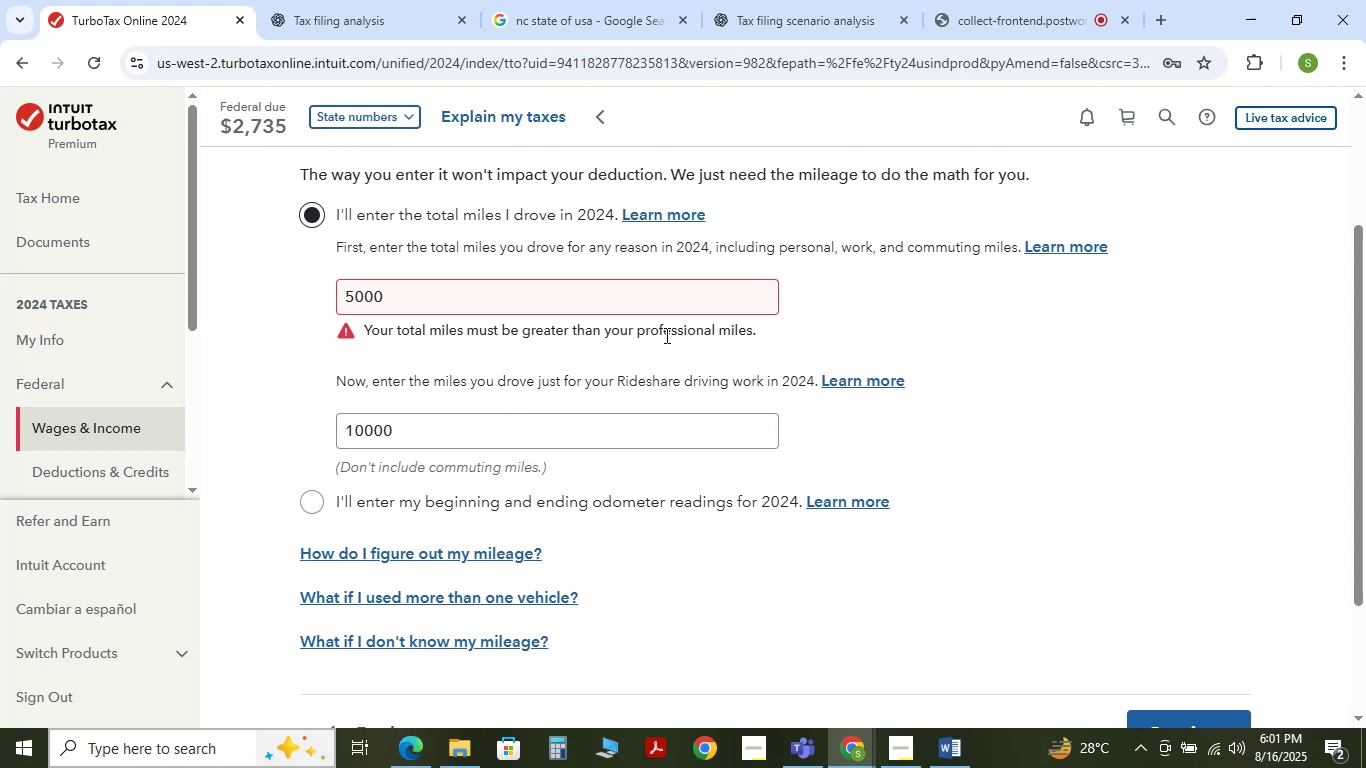 
wait(5.94)
 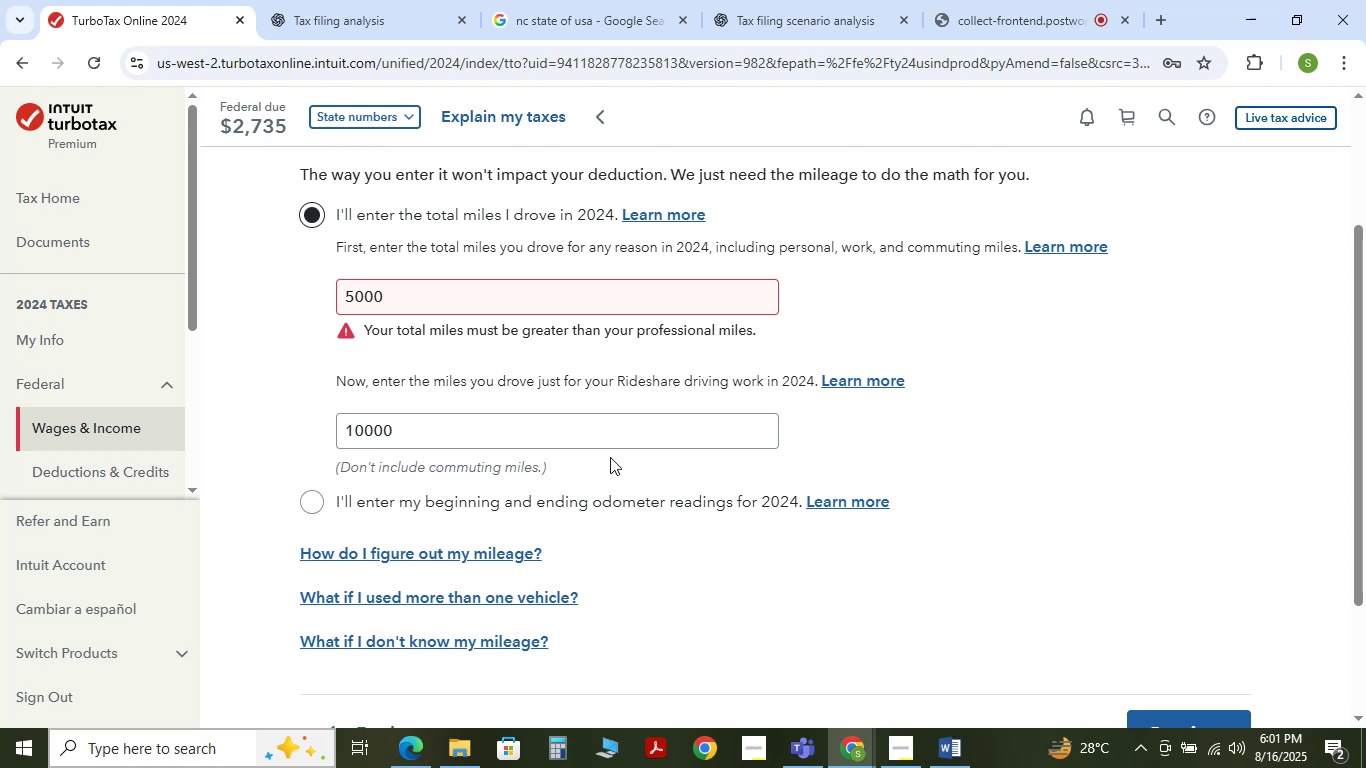 
double_click([448, 298])
 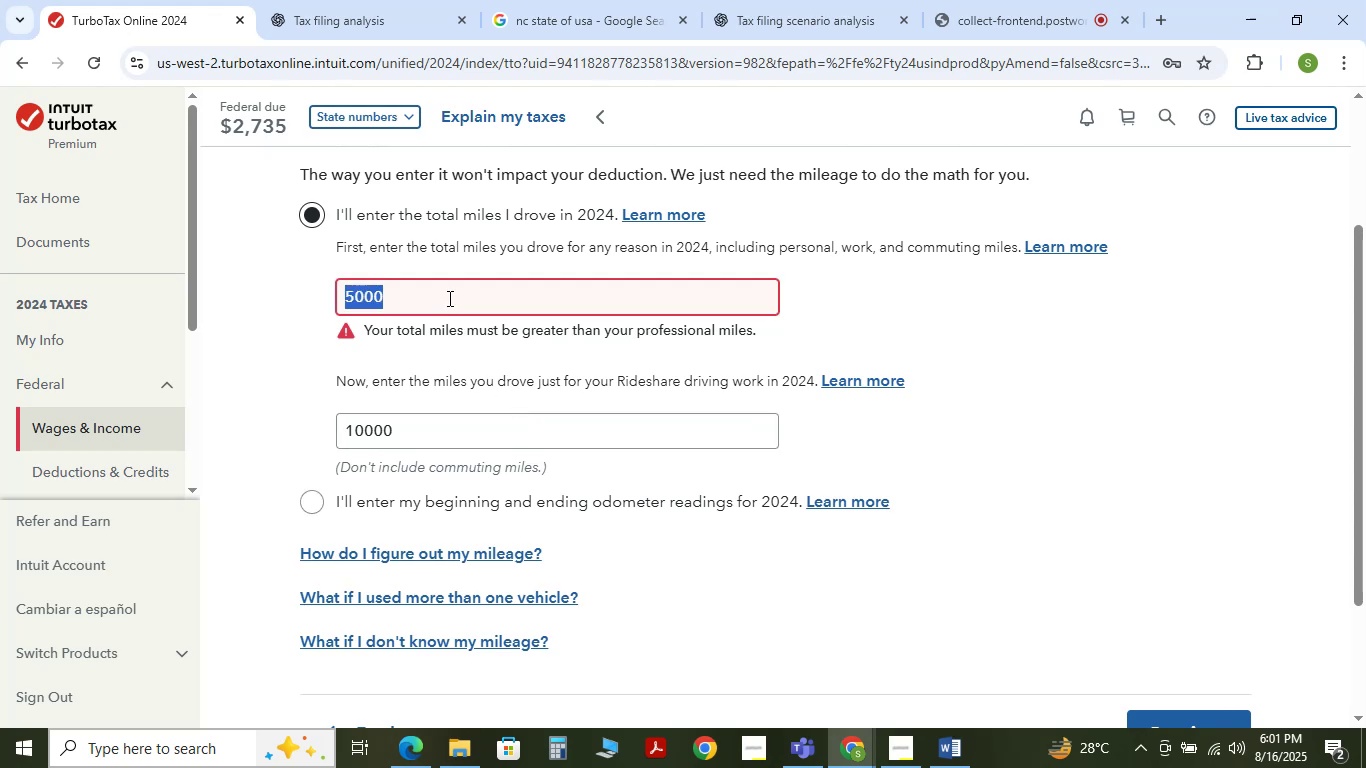 
triple_click([448, 298])
 